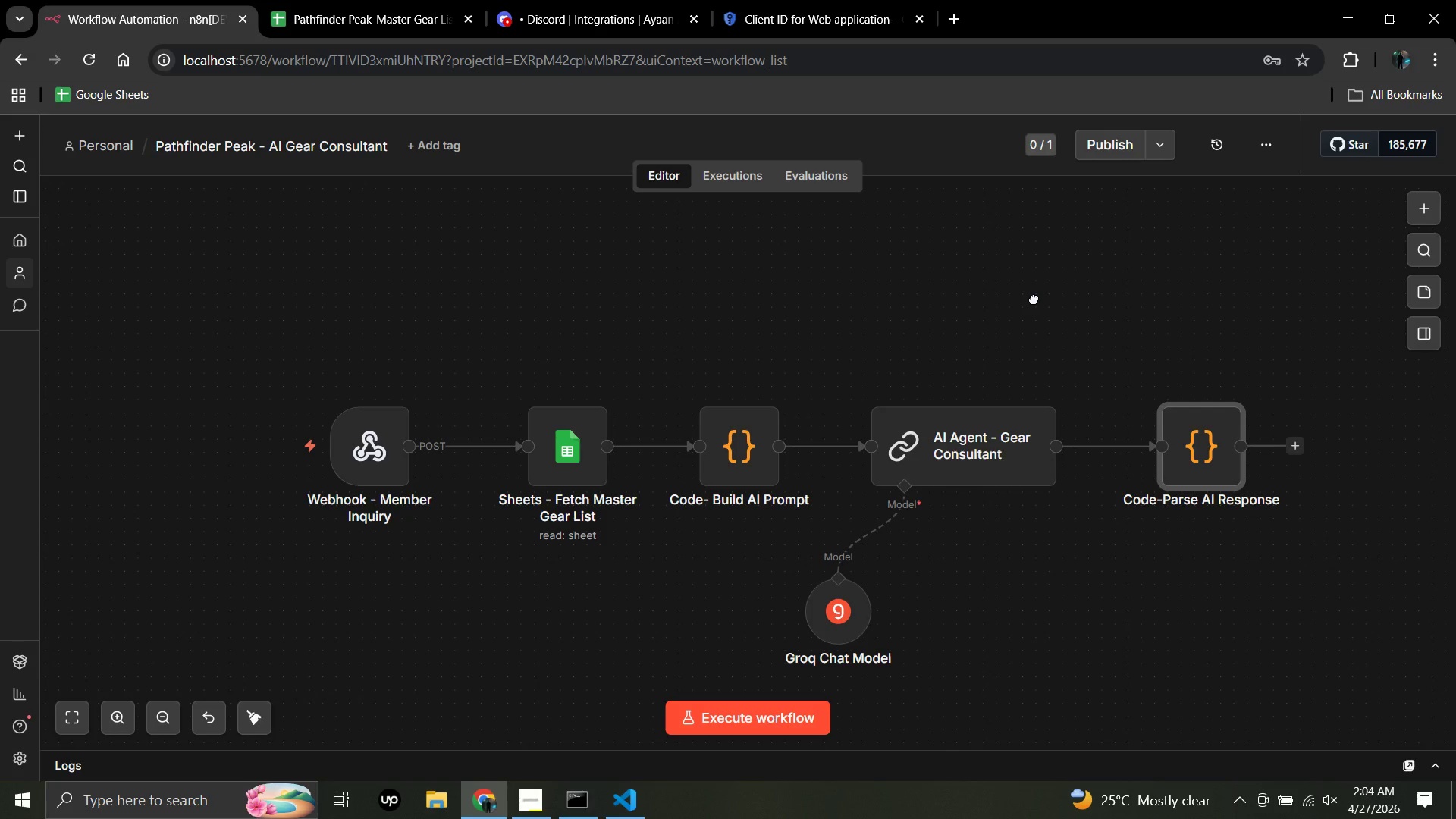 
hold_key(key=ControlLeft, duration=1.51)
middle_click([1034, 299])
 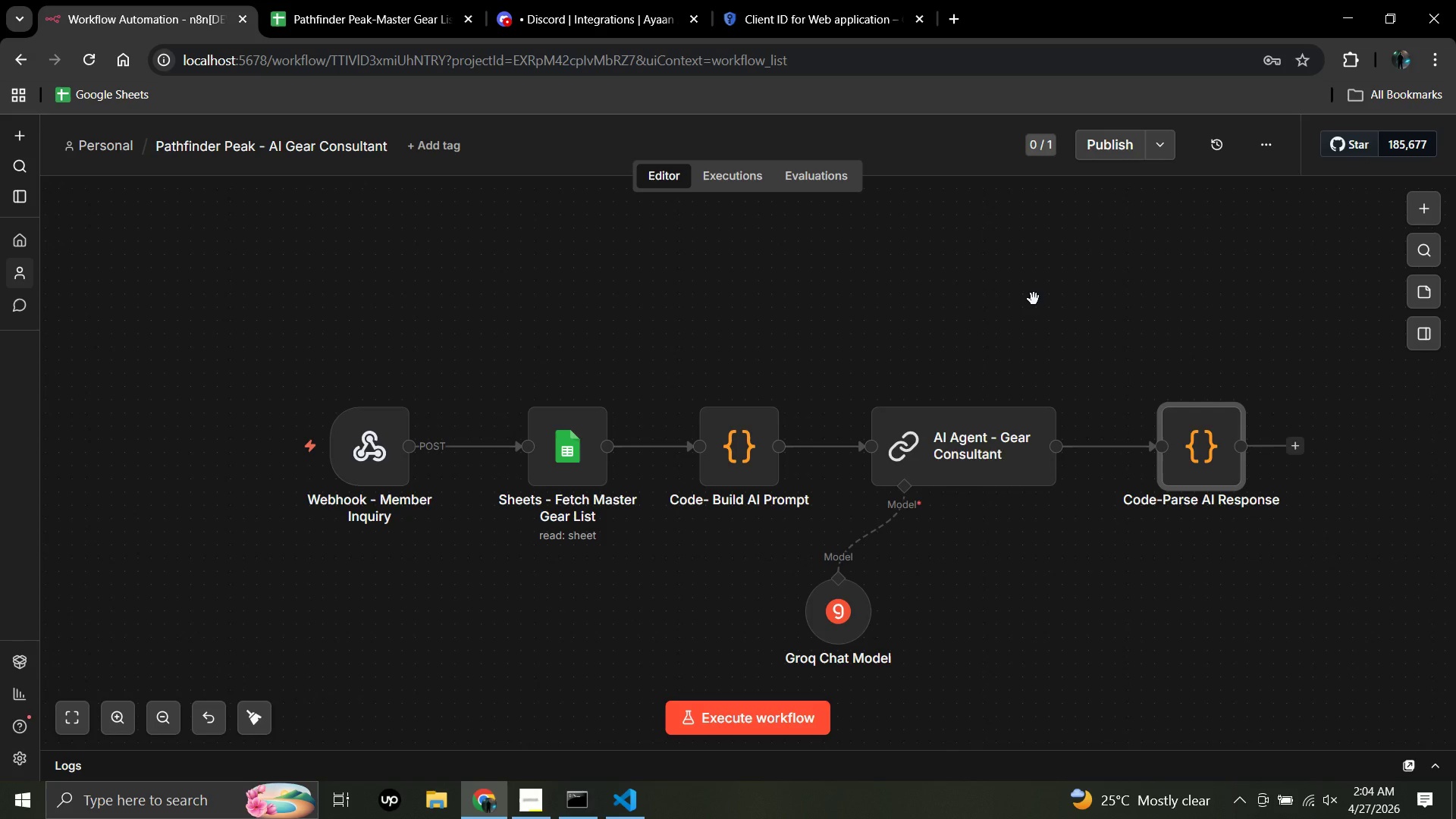 
middle_click([1034, 299])
 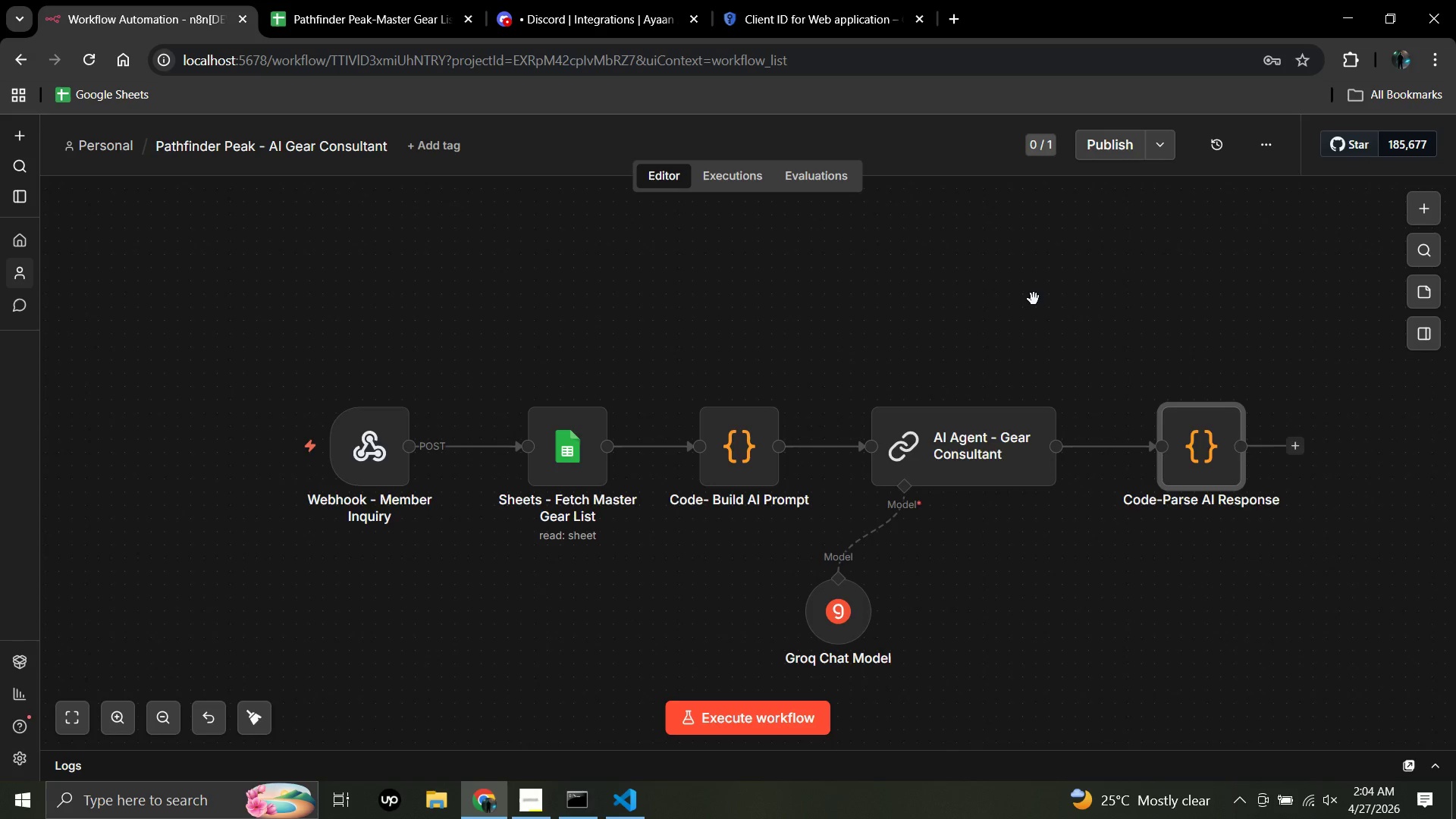 
hold_key(key=ControlLeft, duration=1.19)
scroll: coordinate [1034, 299], scroll_direction: down, amount: 1.0
 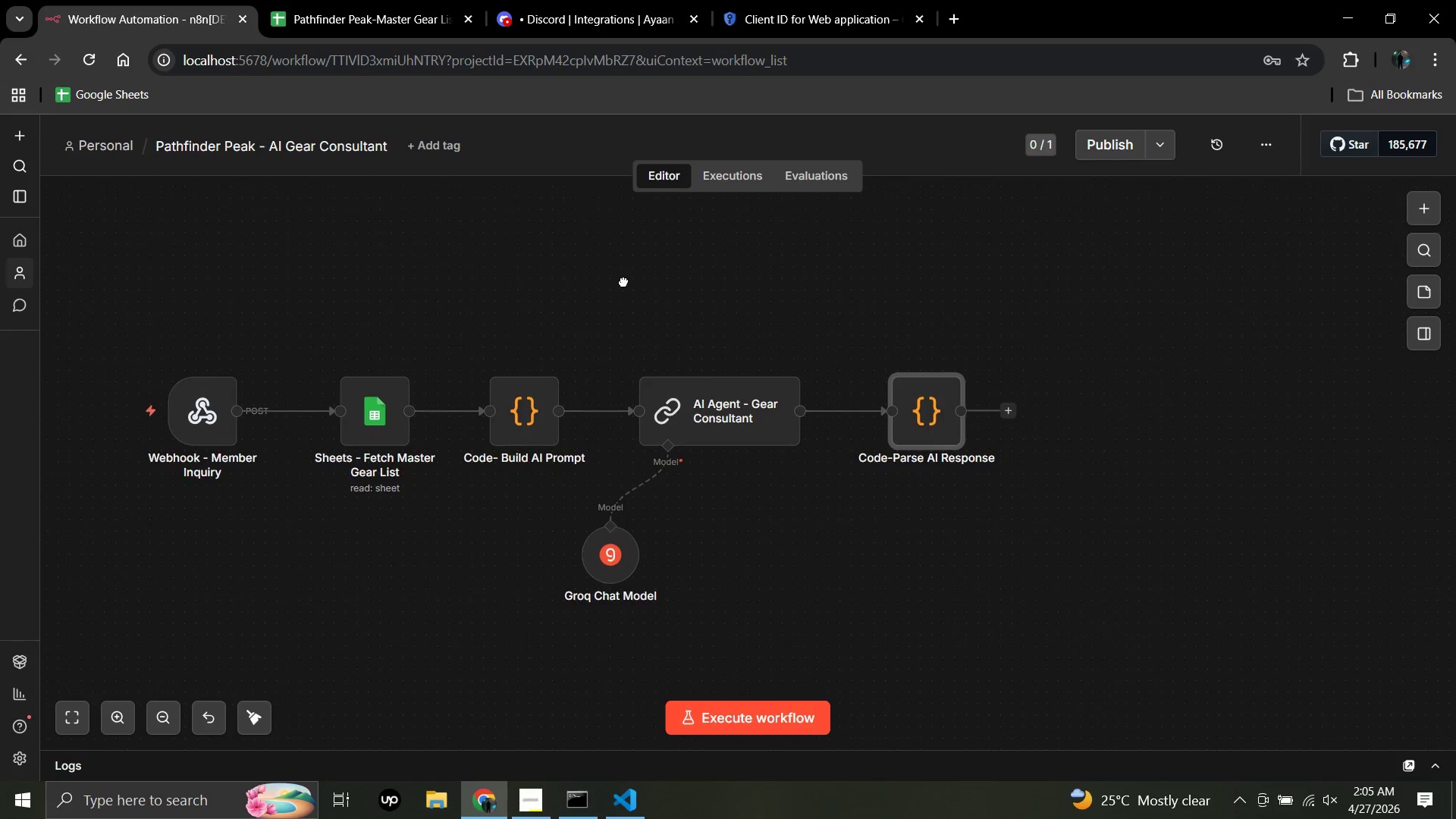 
wait(12.17)
 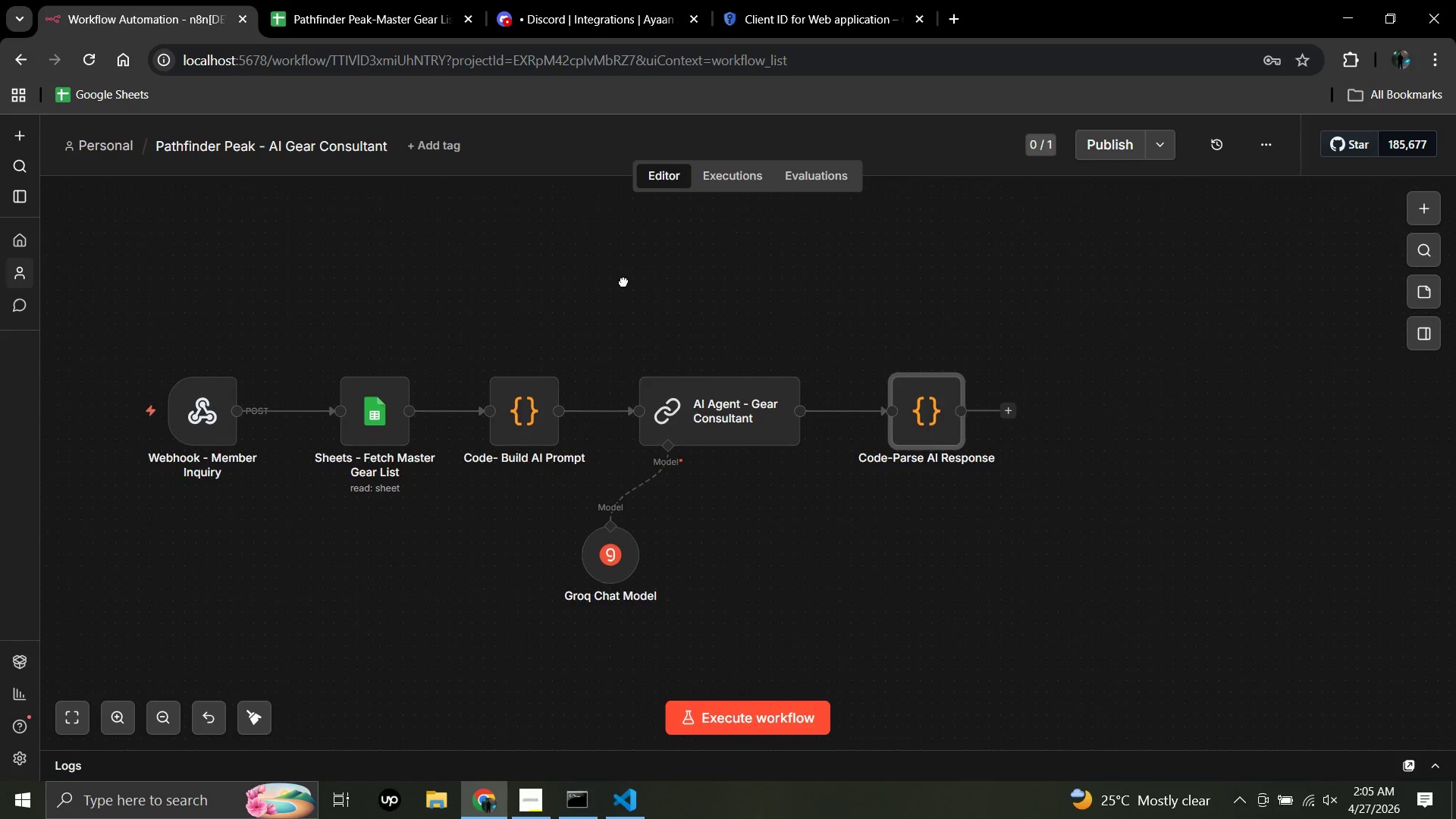 
left_click([1010, 412])
 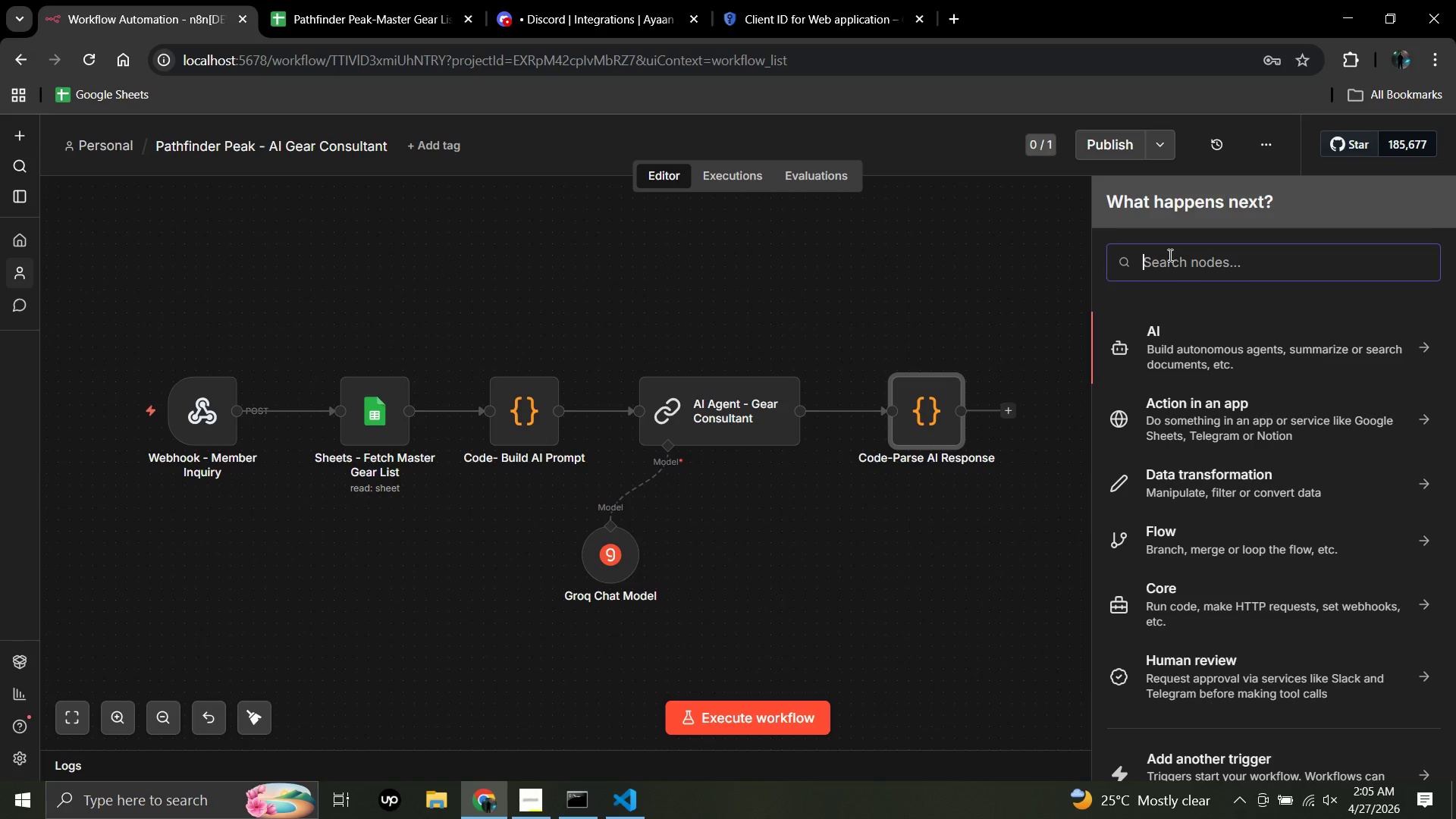 
left_click([1169, 256])
 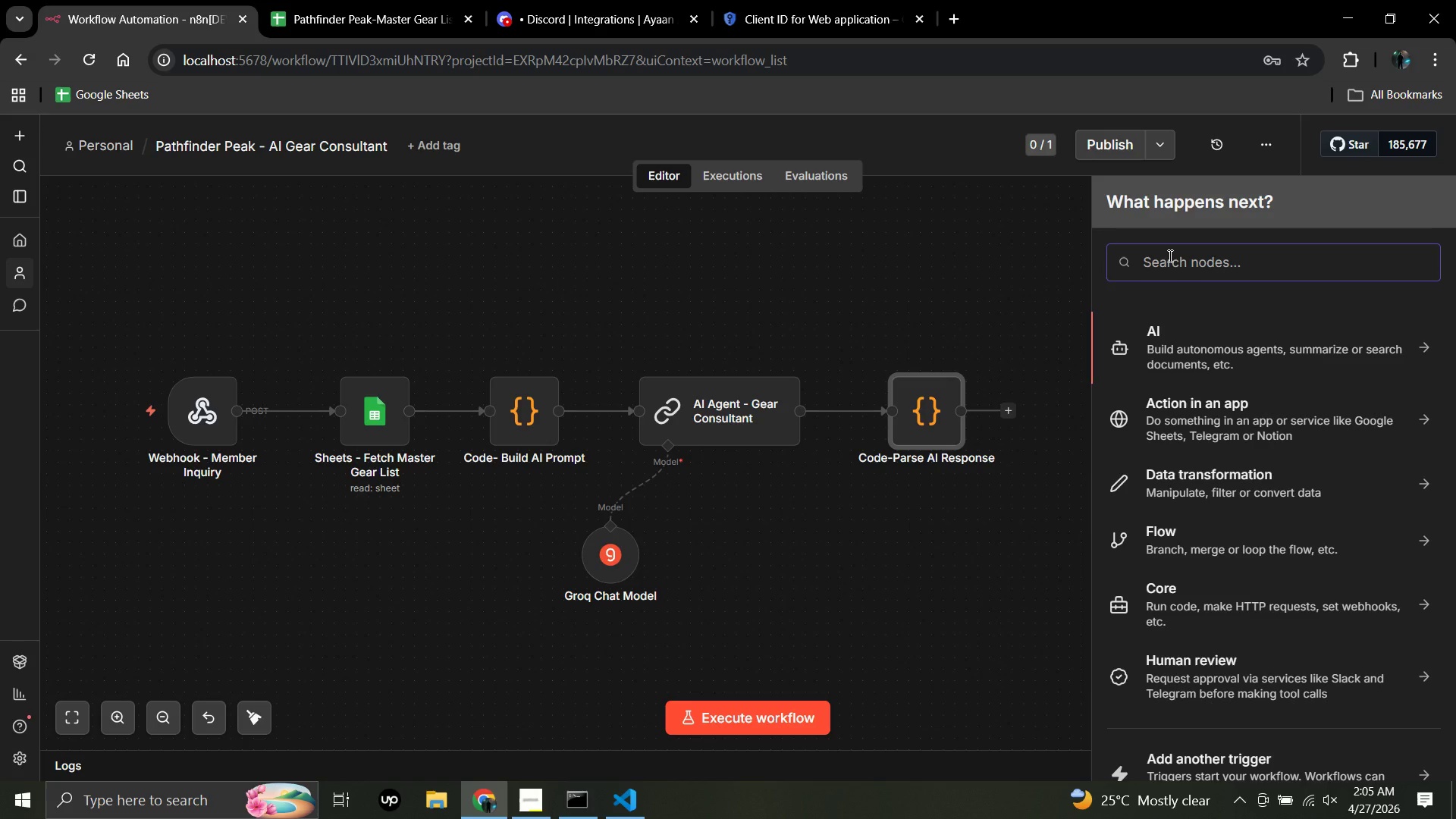 
type(if)
 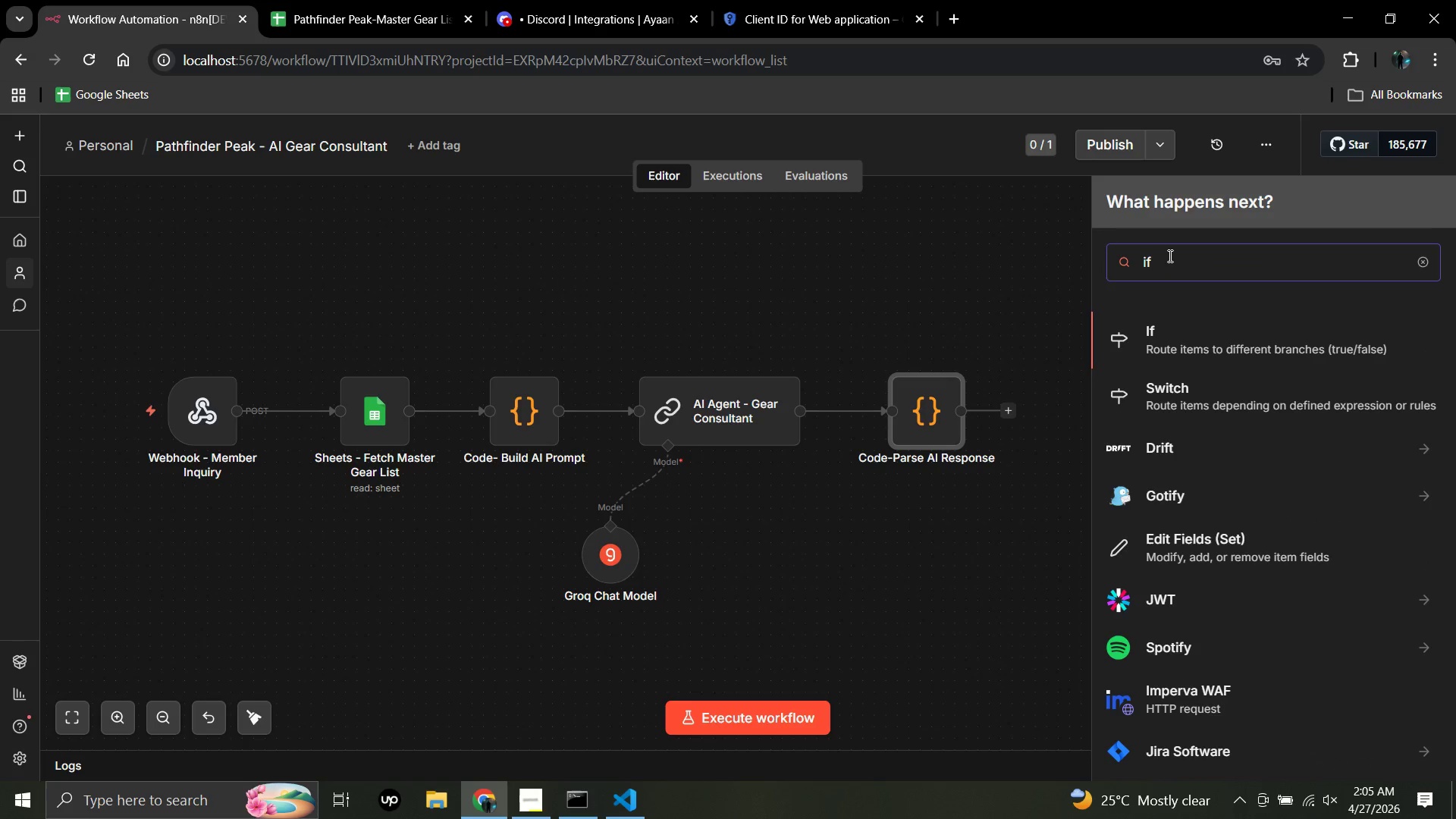 
wait(9.25)
 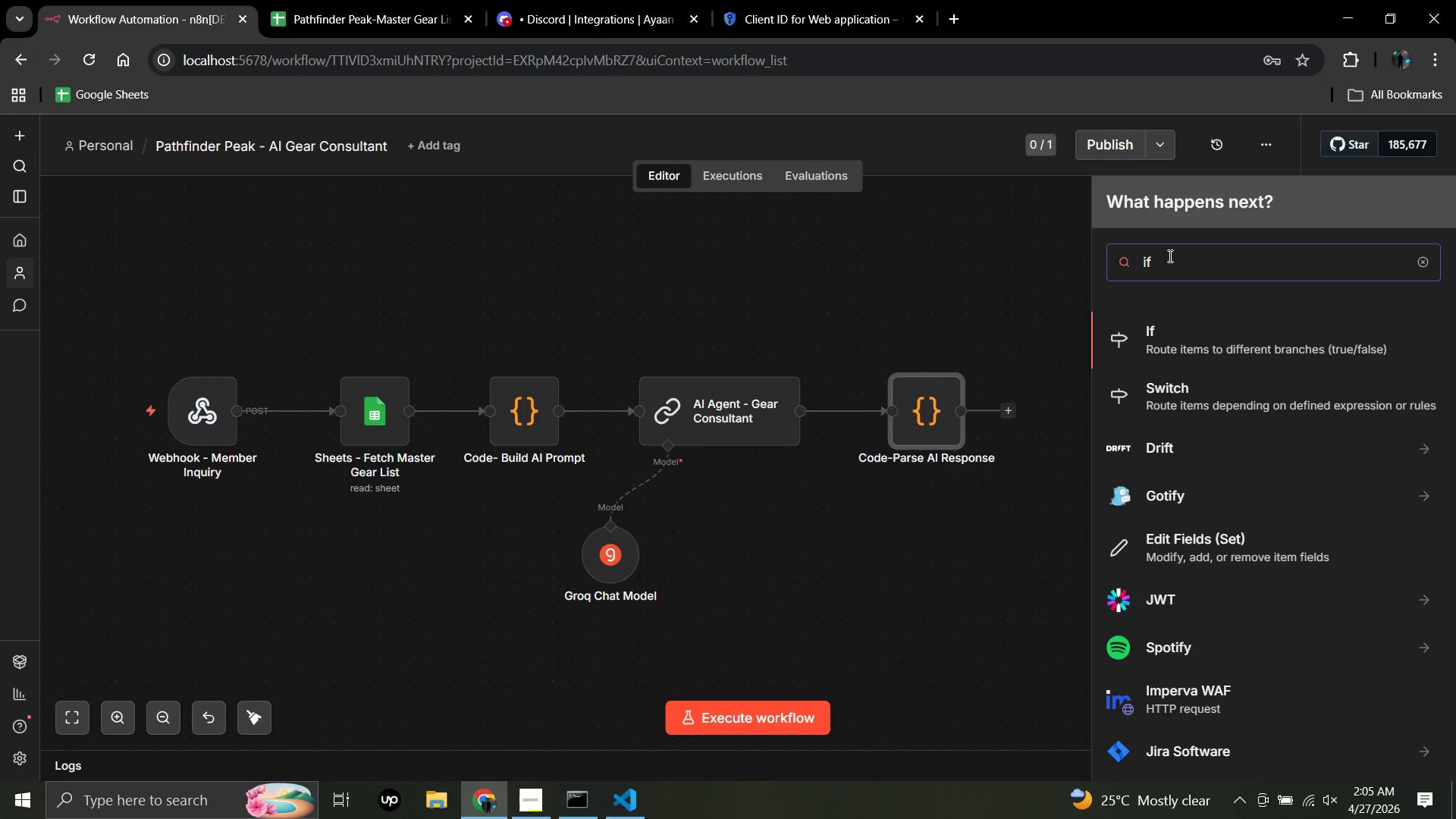 
left_click([1150, 334])
 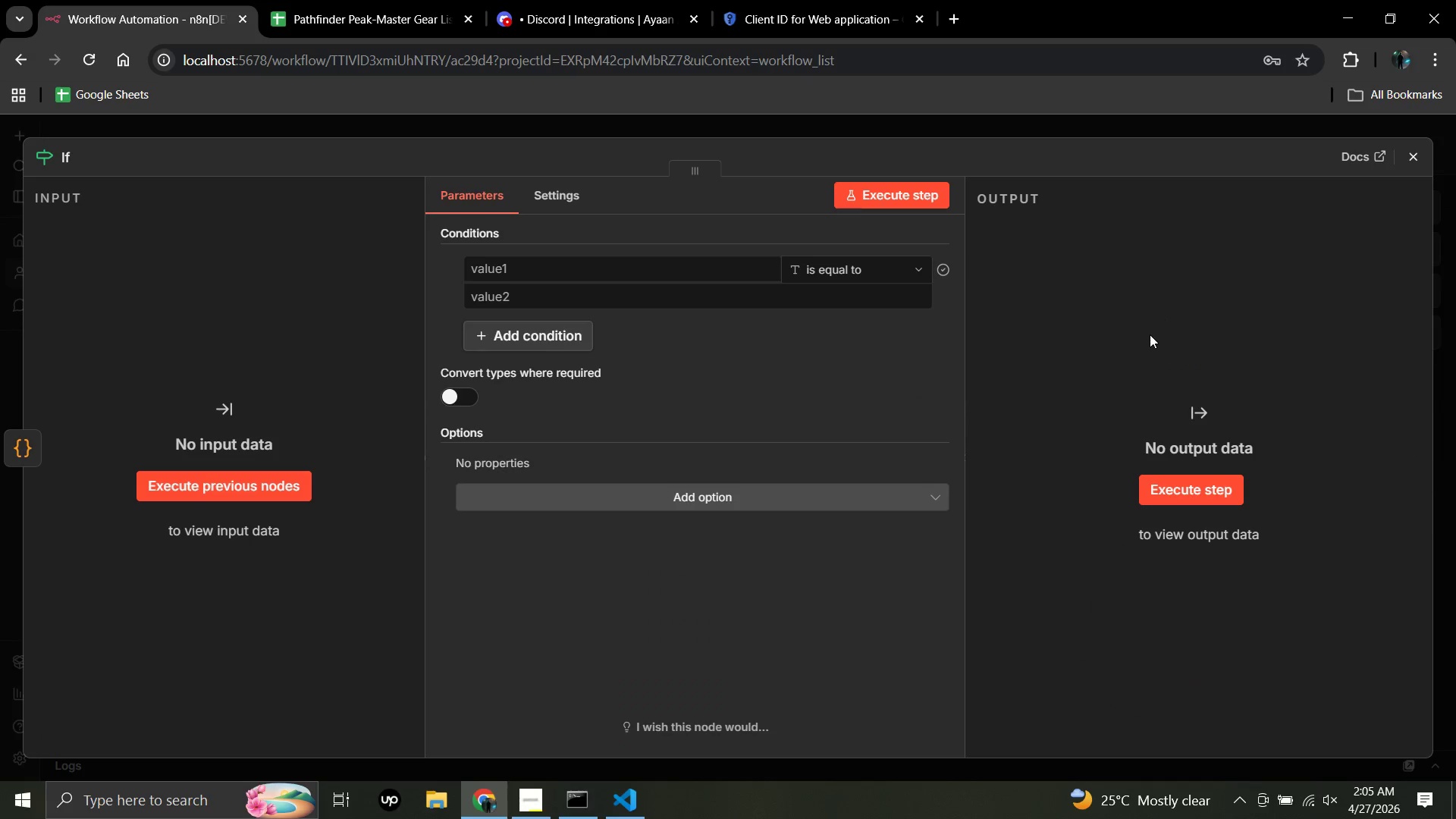 
mouse_move([883, 305])
 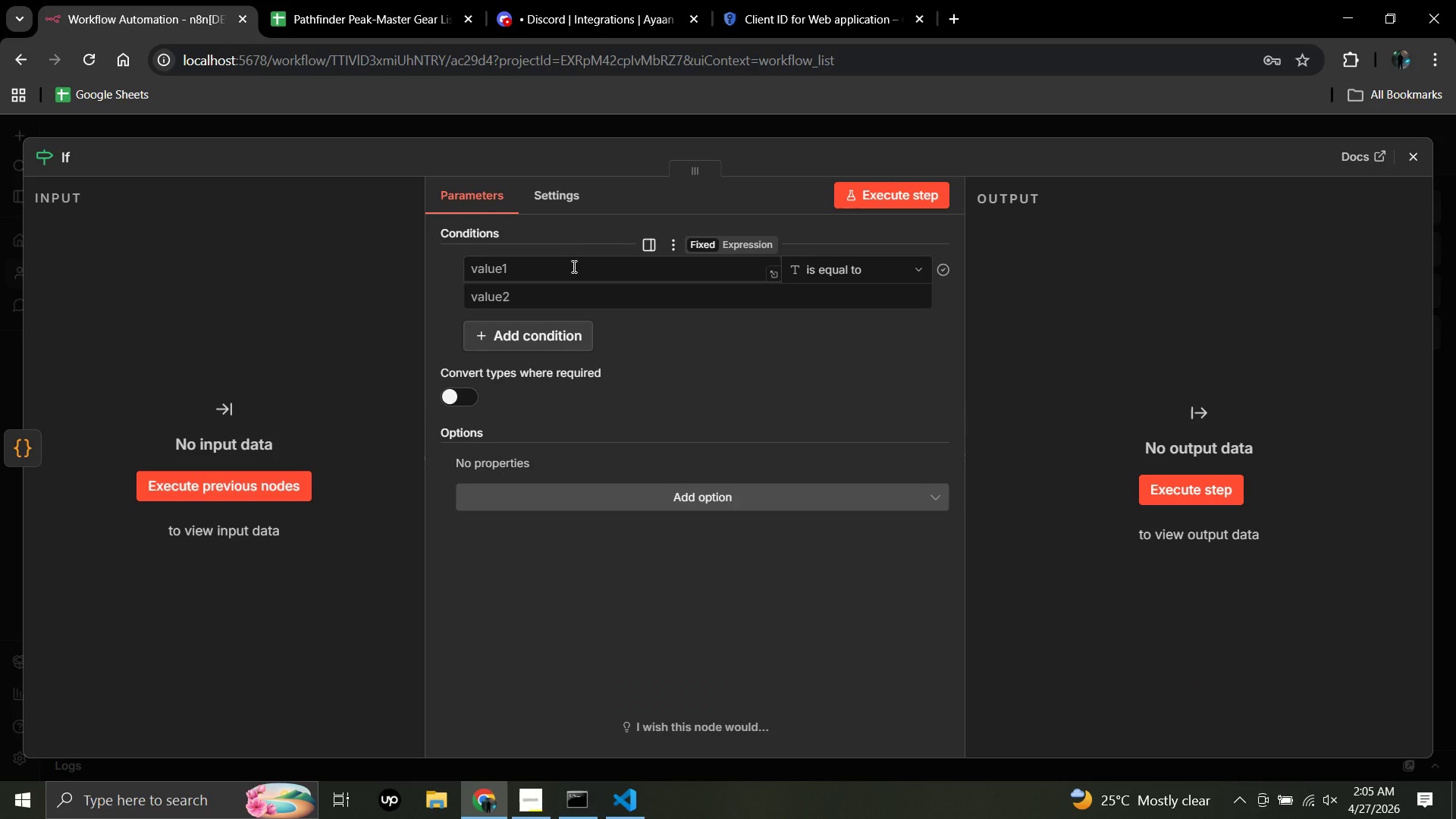 
left_click([573, 266])
 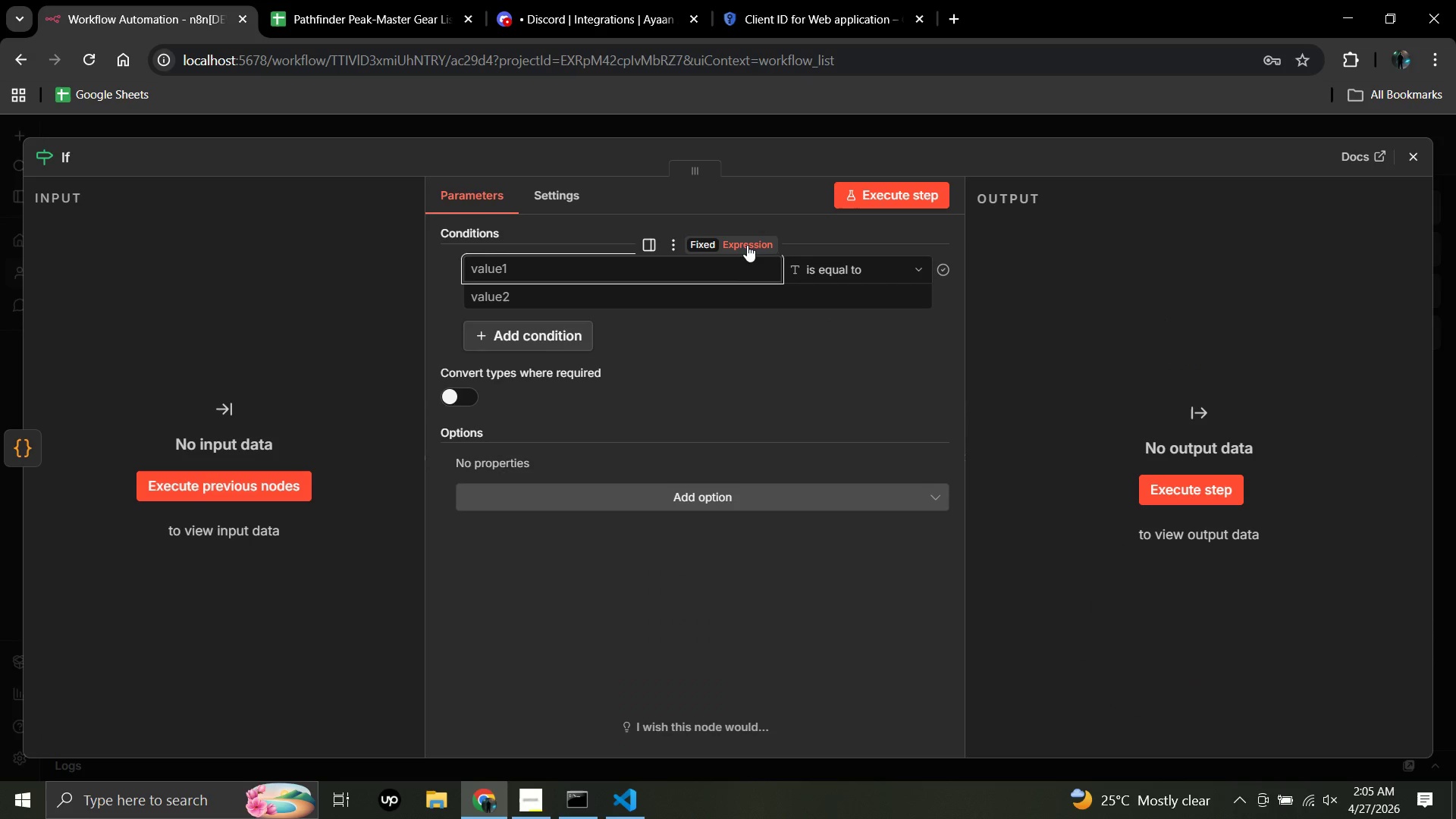 
left_click([747, 245])
 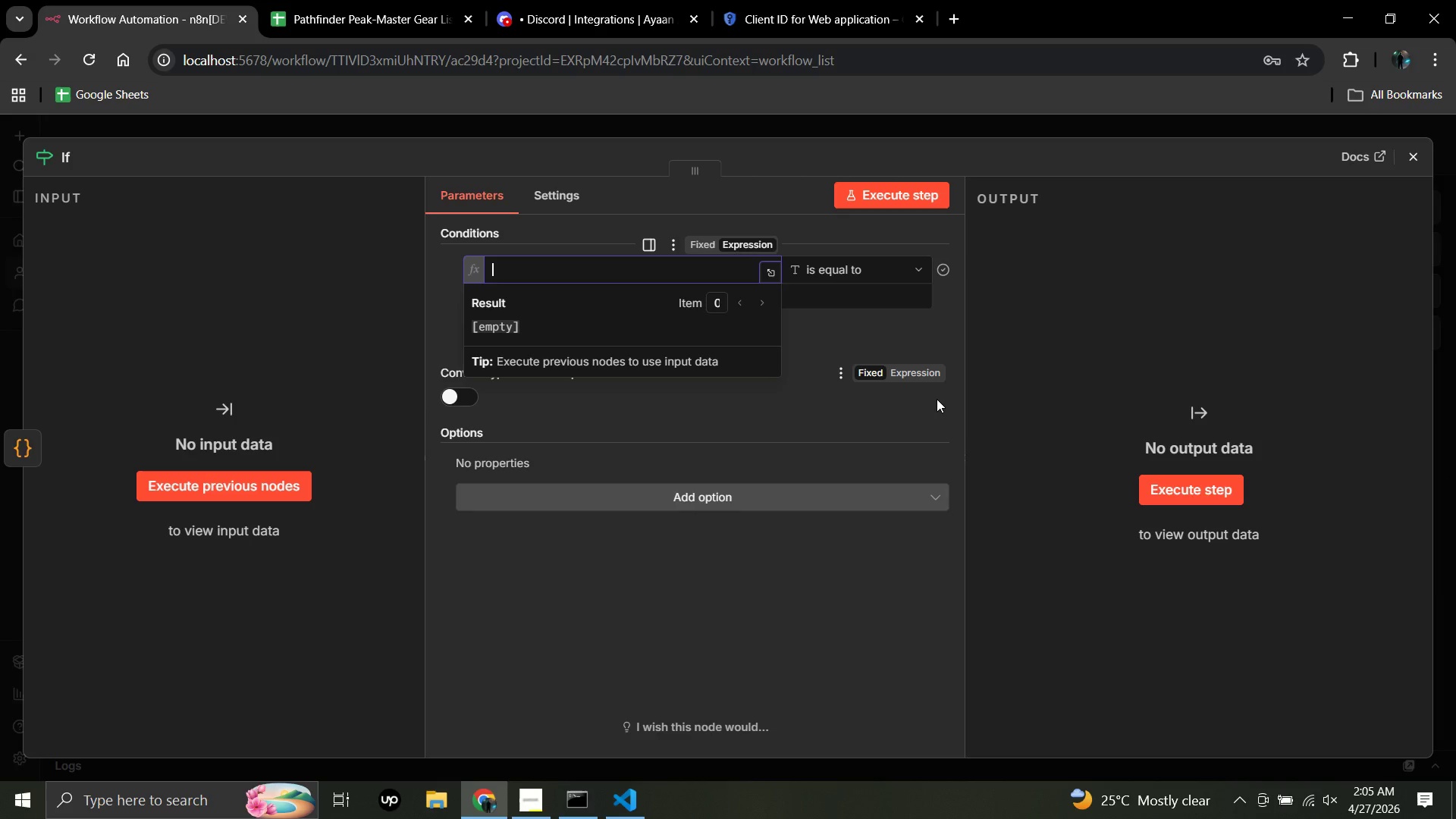 
key(Shift+BracketLeft)
 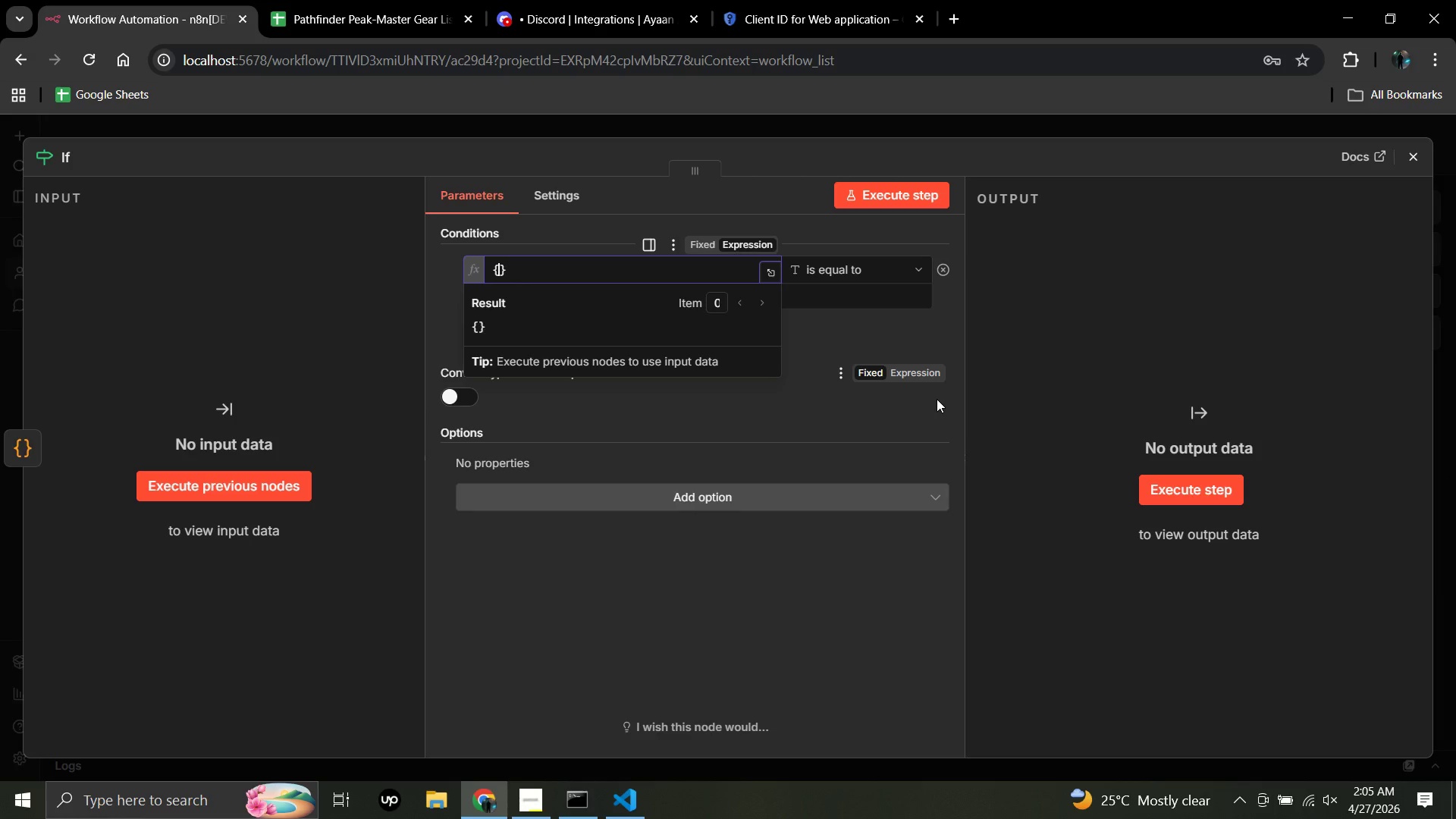 
key(Shift+ShiftRight)
 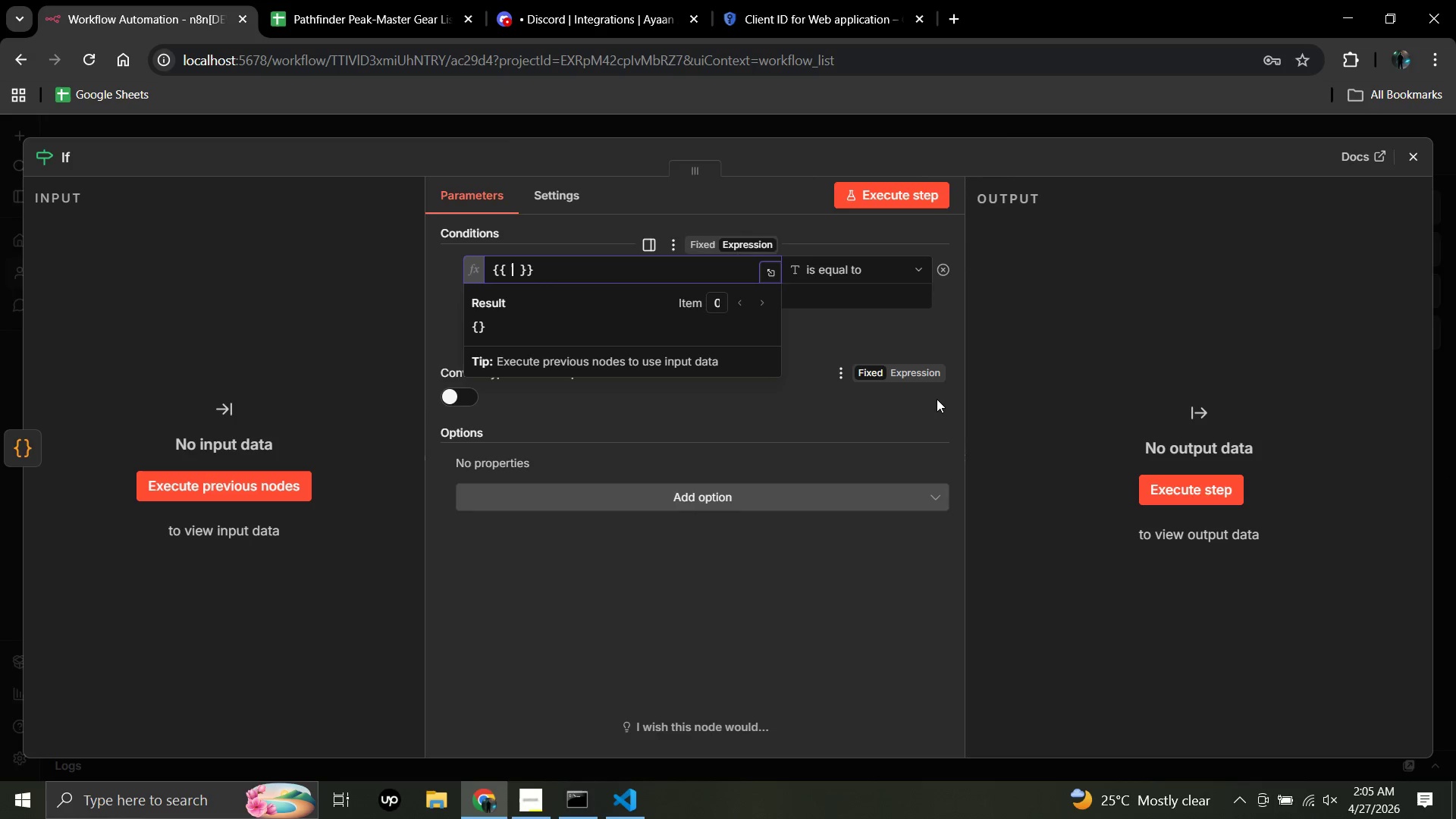 
key(Shift+BracketLeft)
 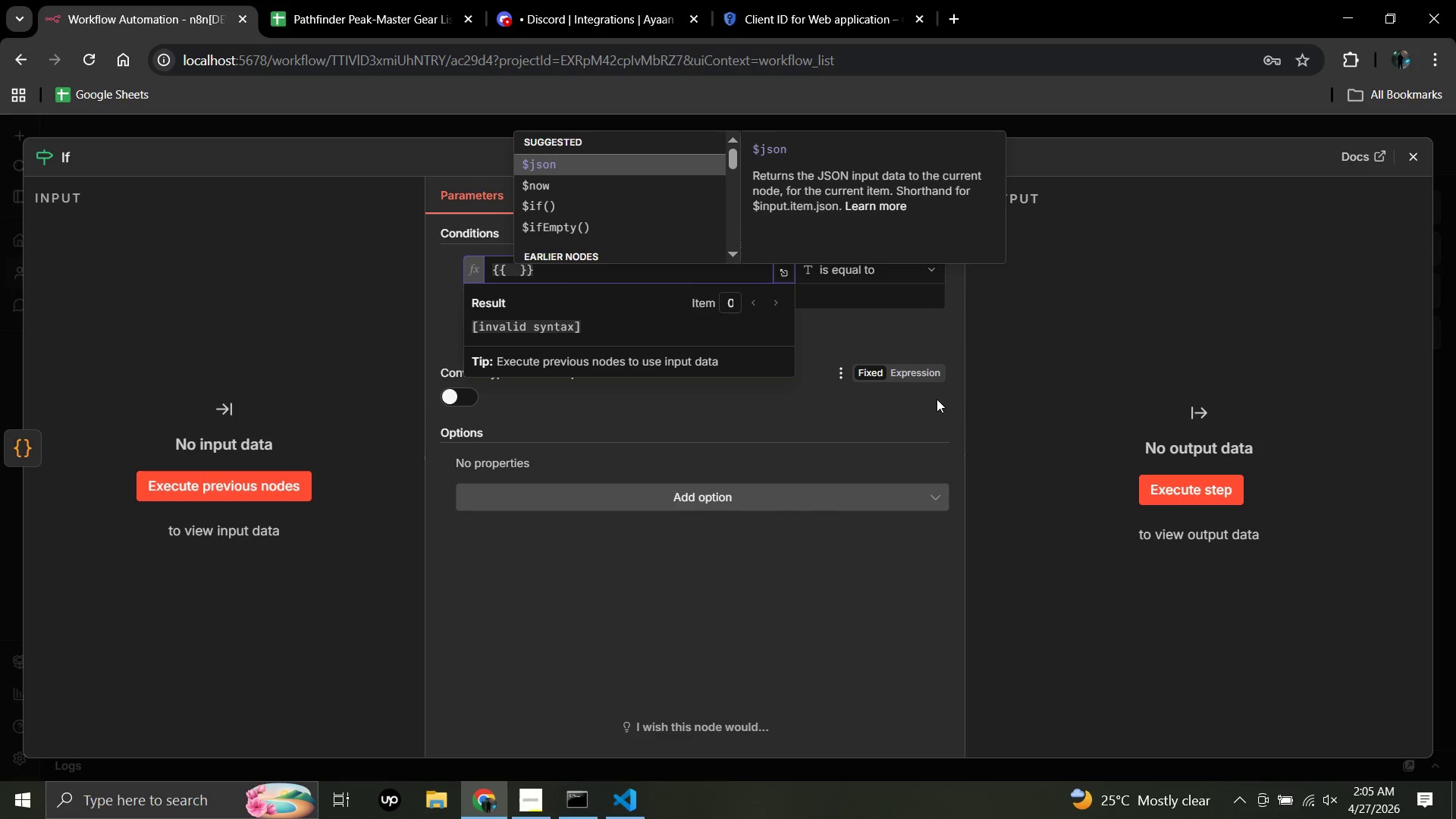 
type($json.is_valid)
 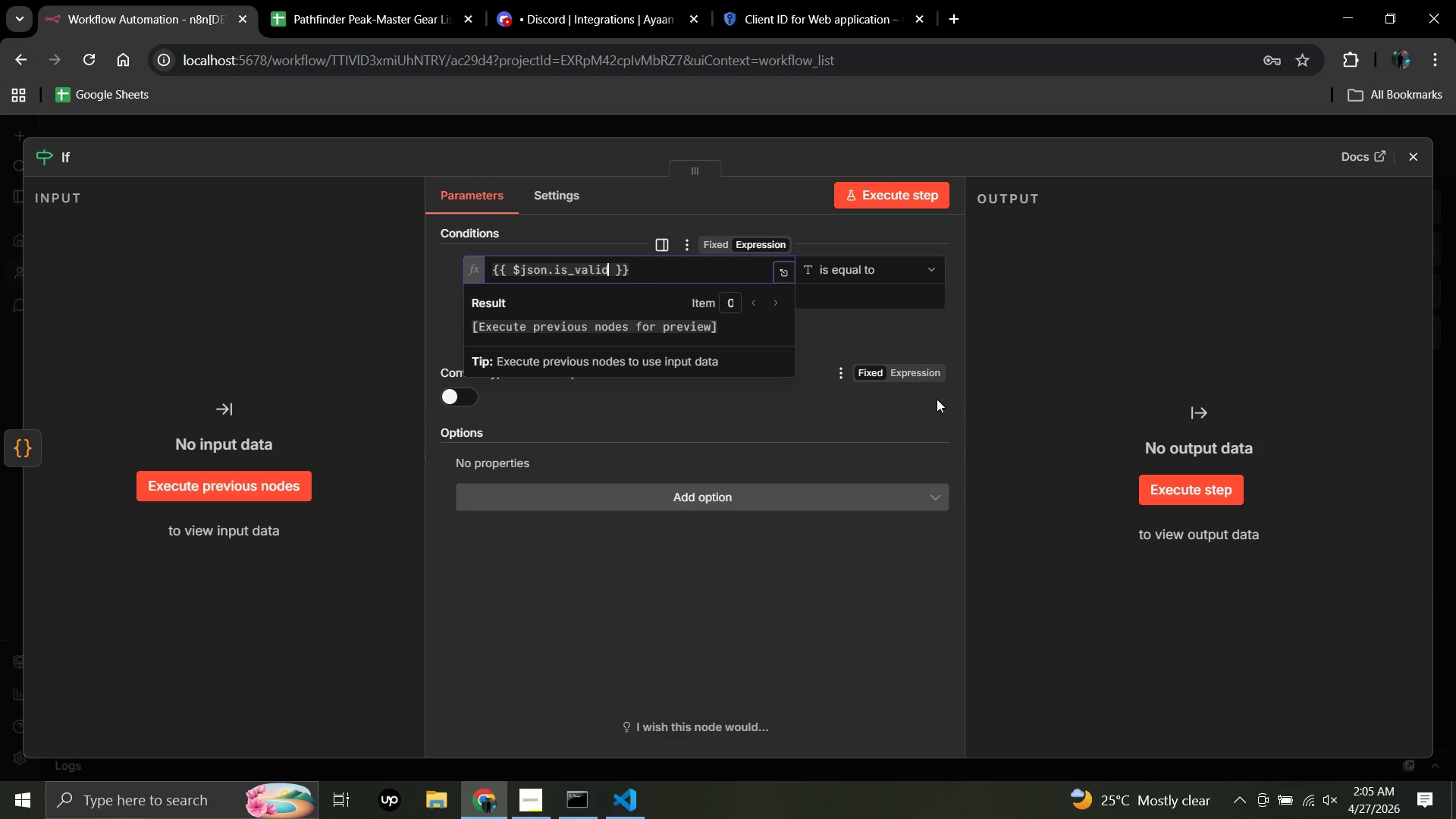 
wait(5.45)
 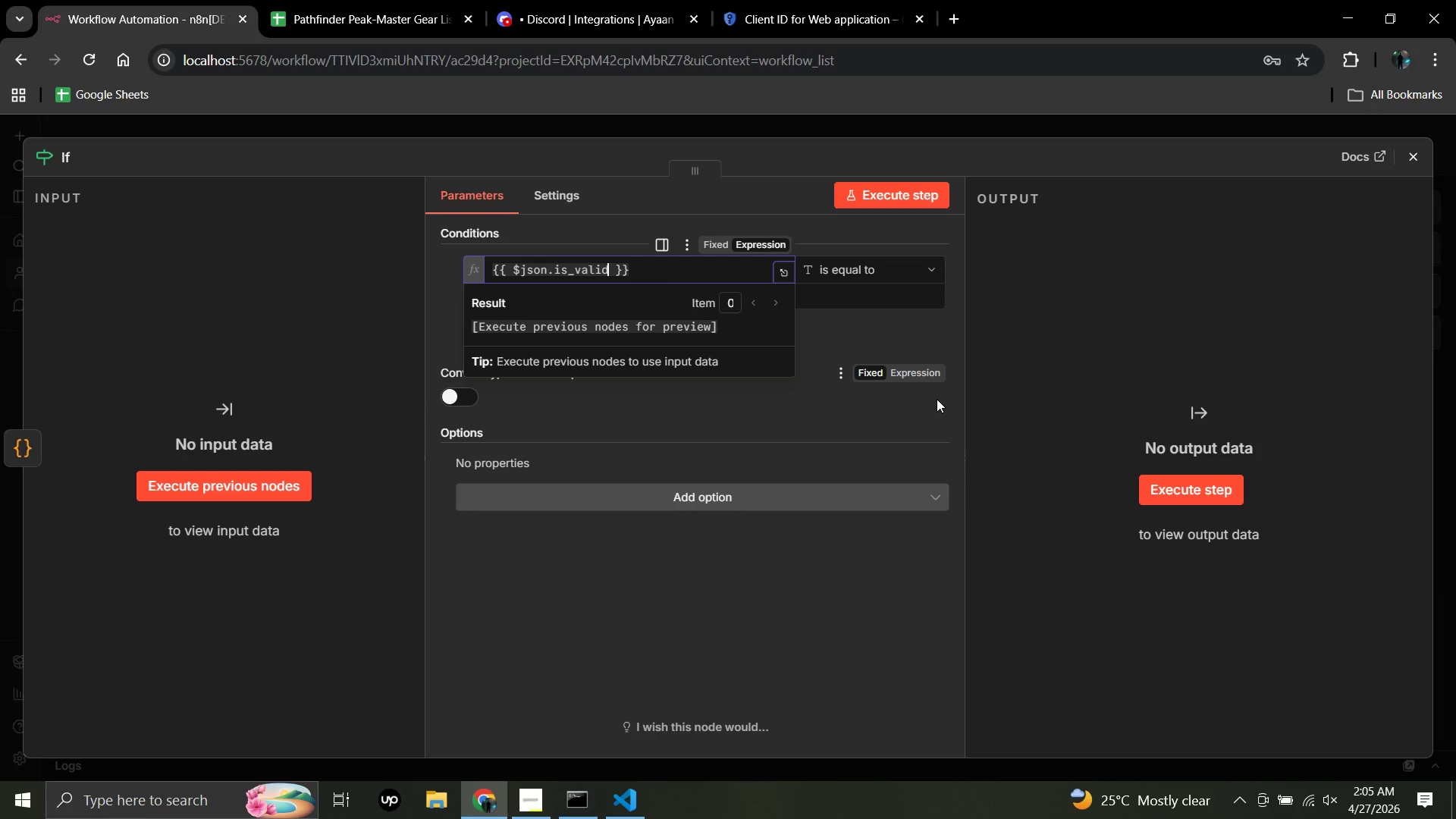 
left_click([281, 357])
 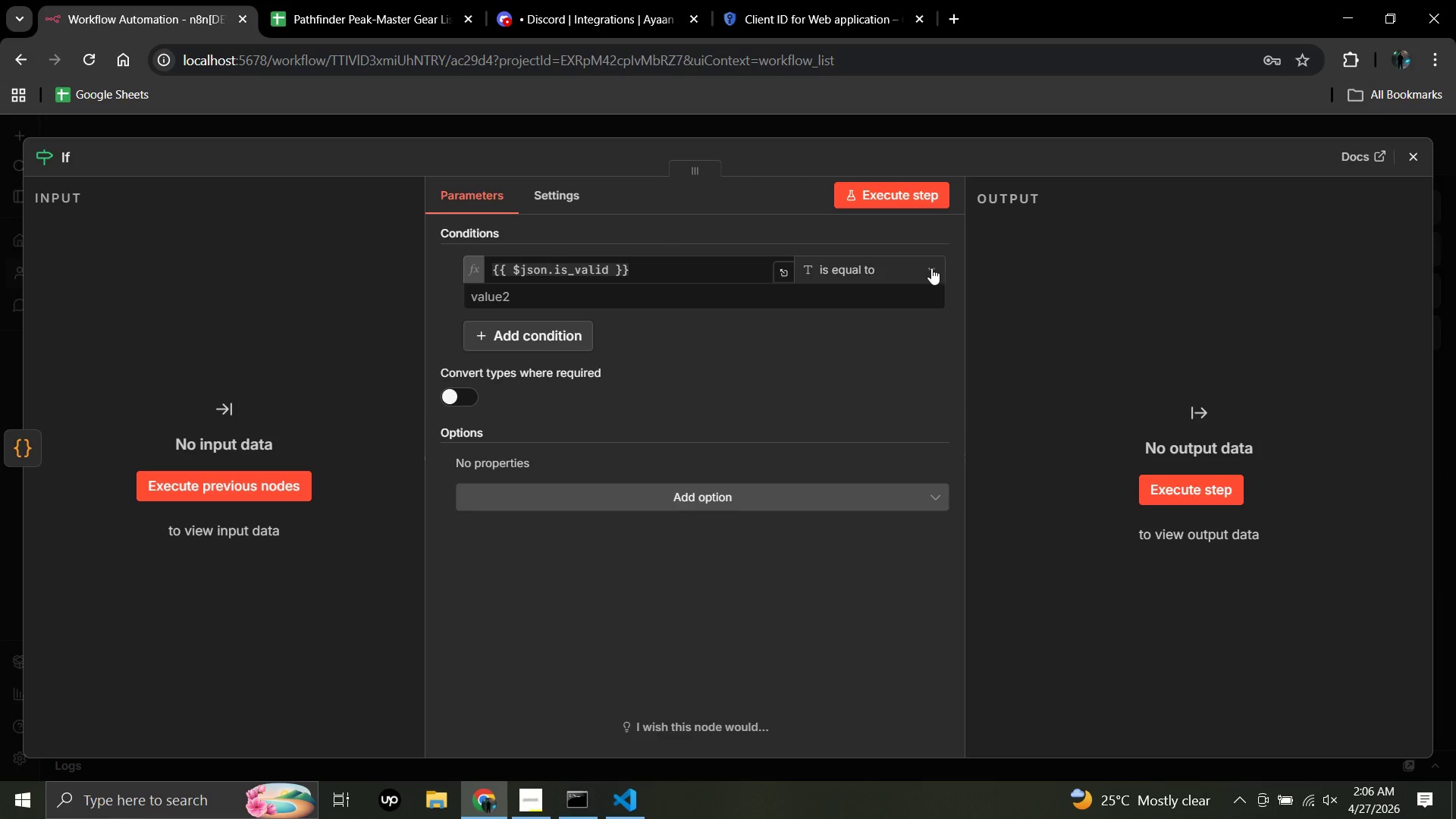 
wait(24.38)
 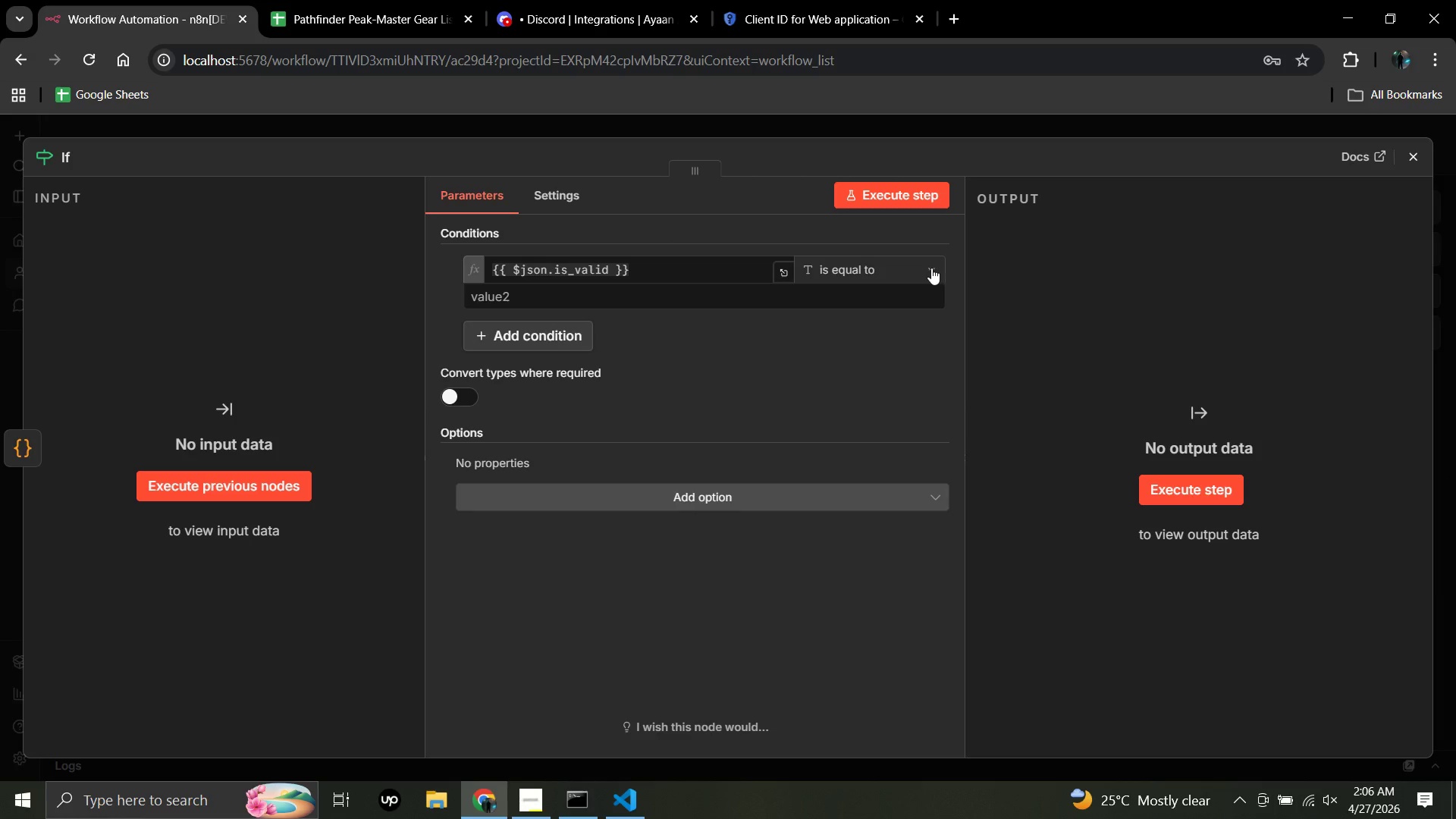 
left_click([931, 265])
 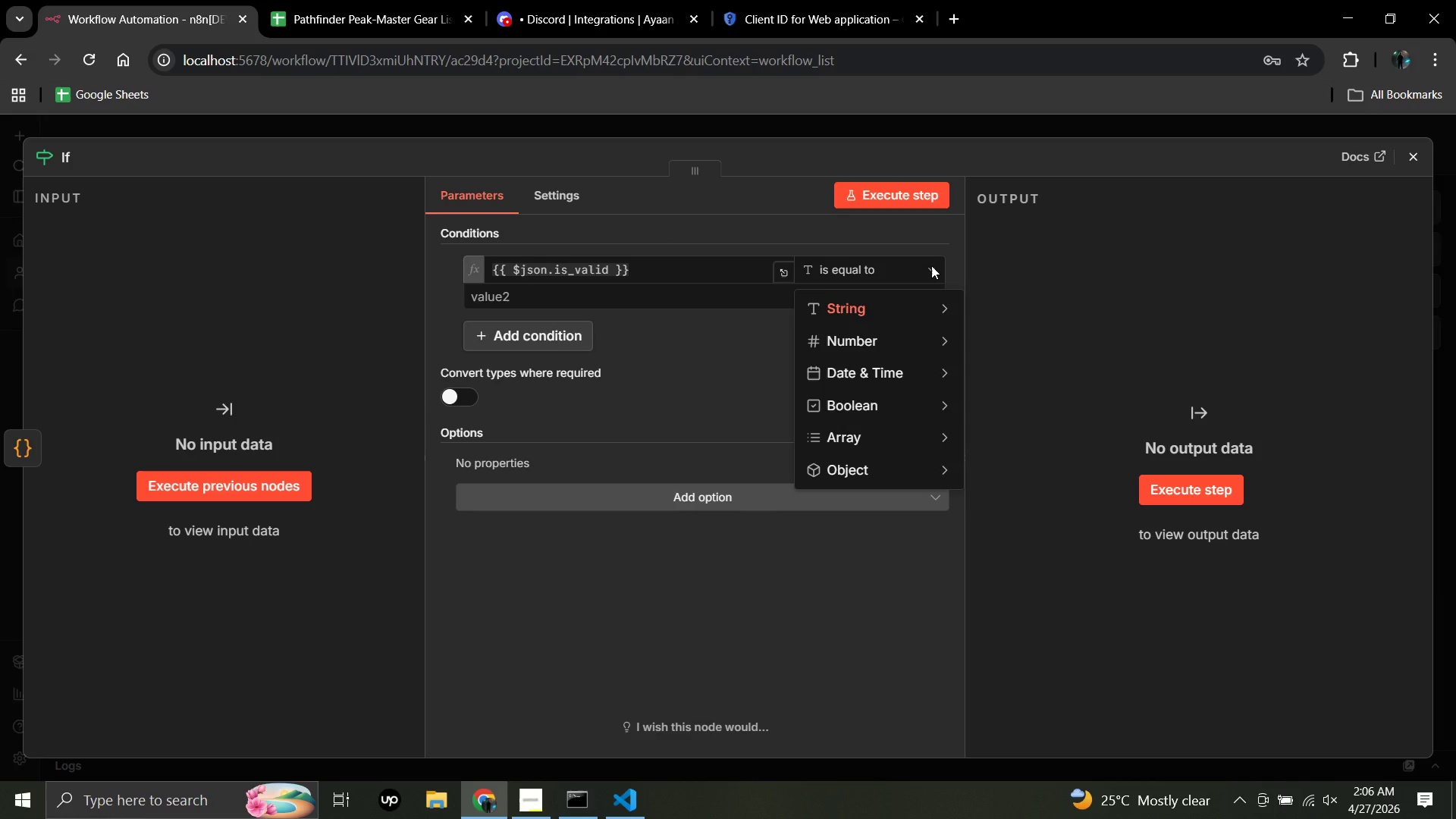 
mouse_move([918, 301])
 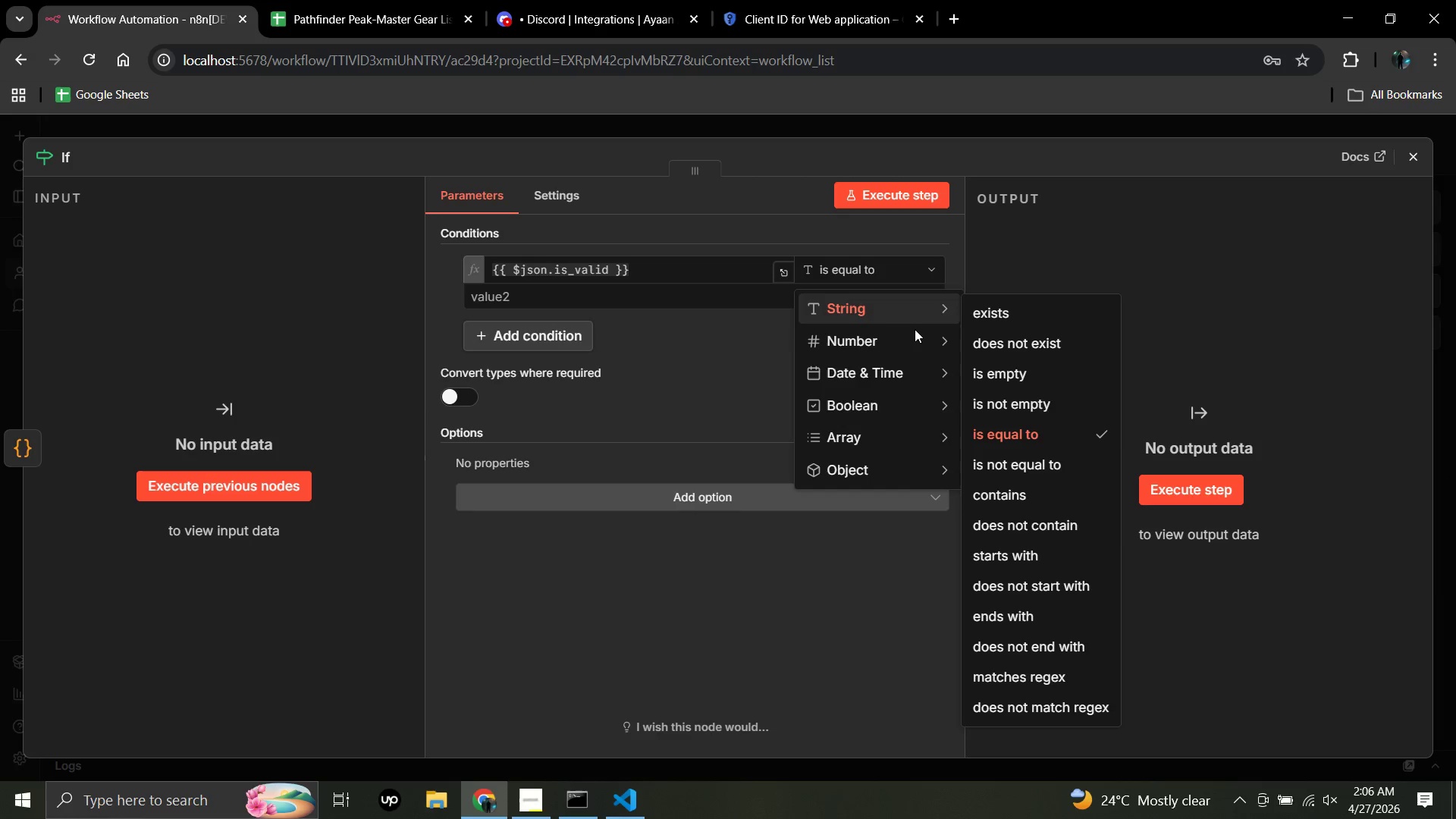 
mouse_move([902, 350])
 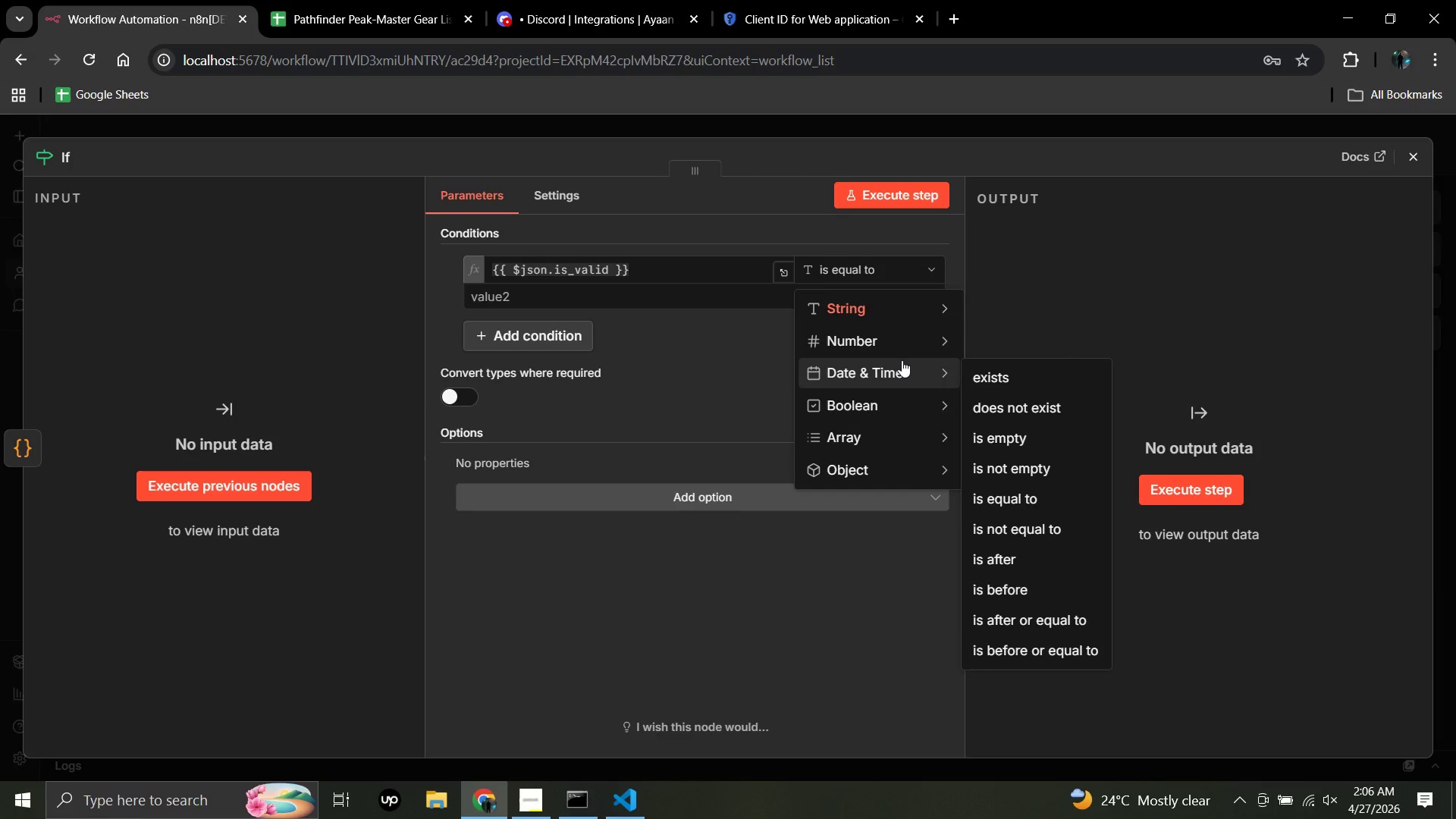 
mouse_move([902, 366])
 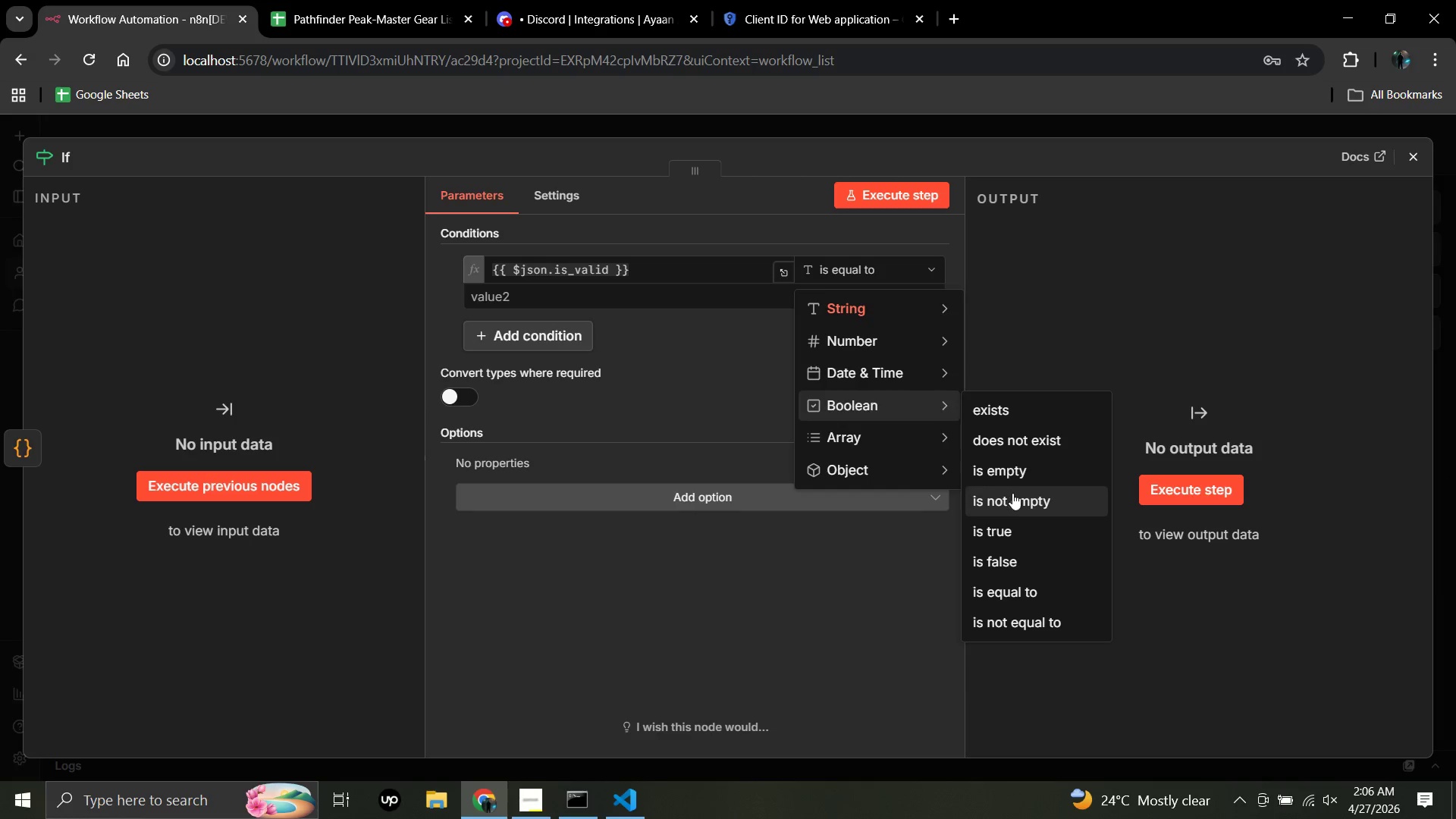 
wait(12.15)
 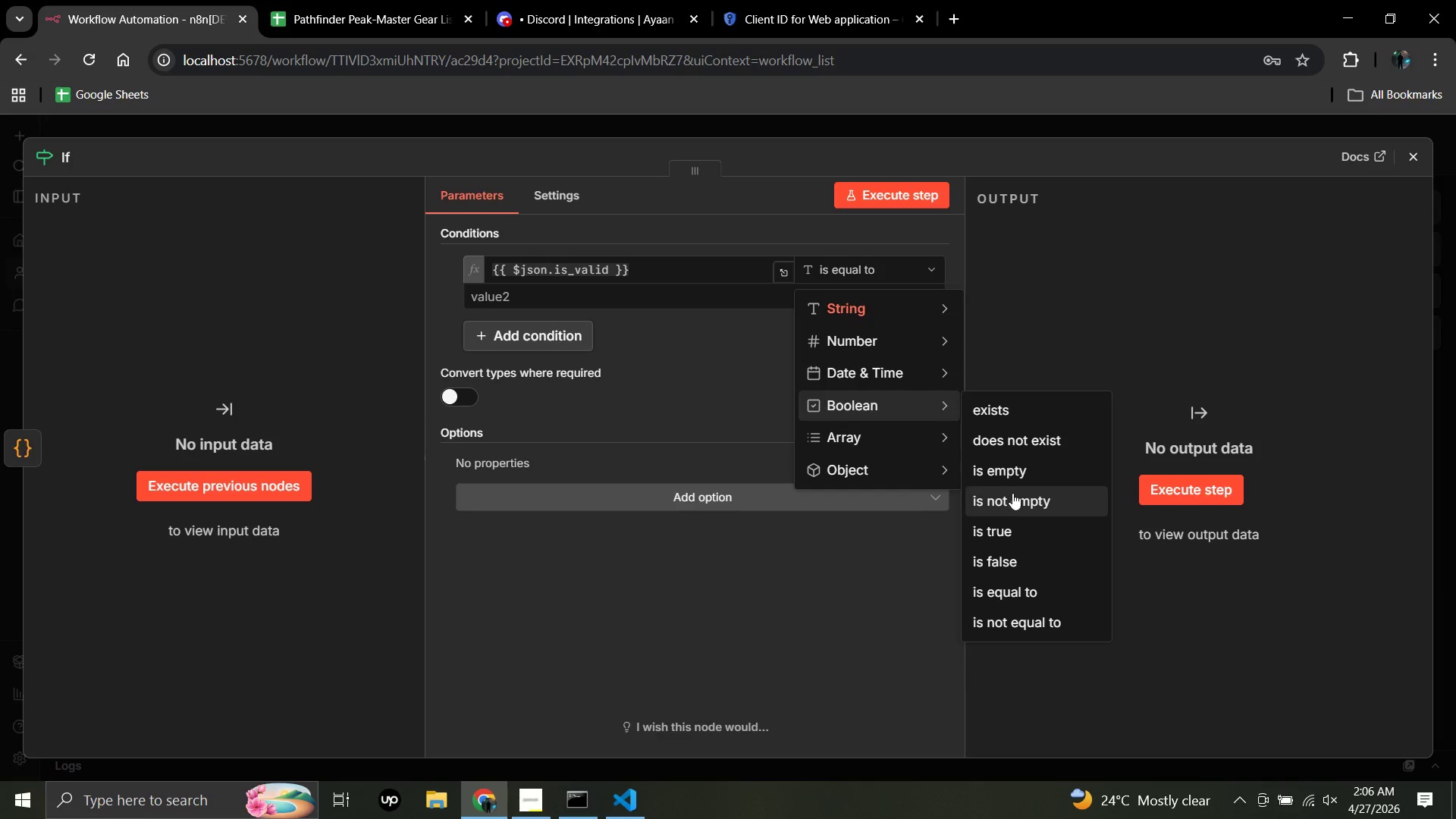 
left_click([1007, 526])
 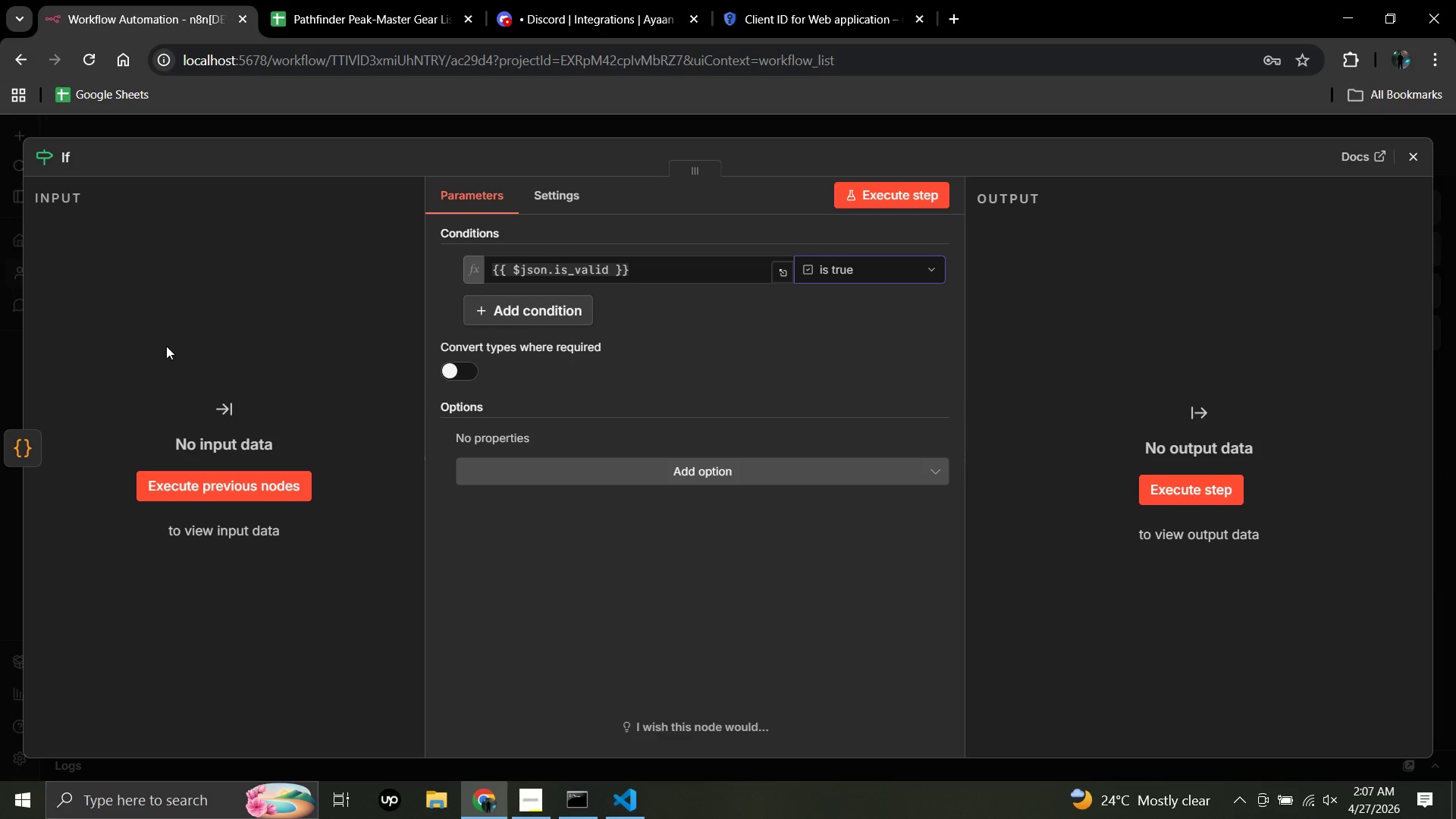 
wait(7.22)
 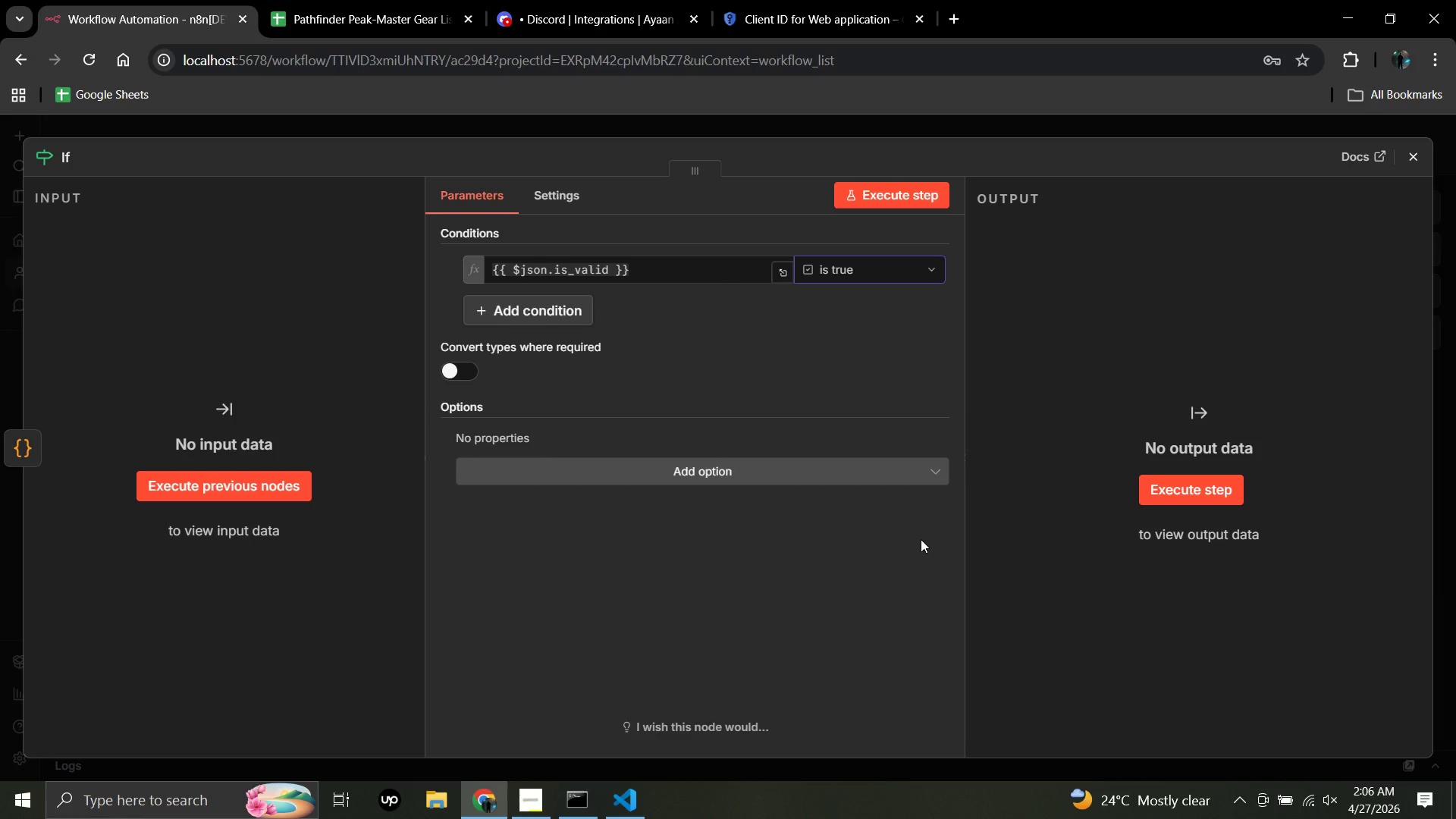 
left_click([71, 155])
 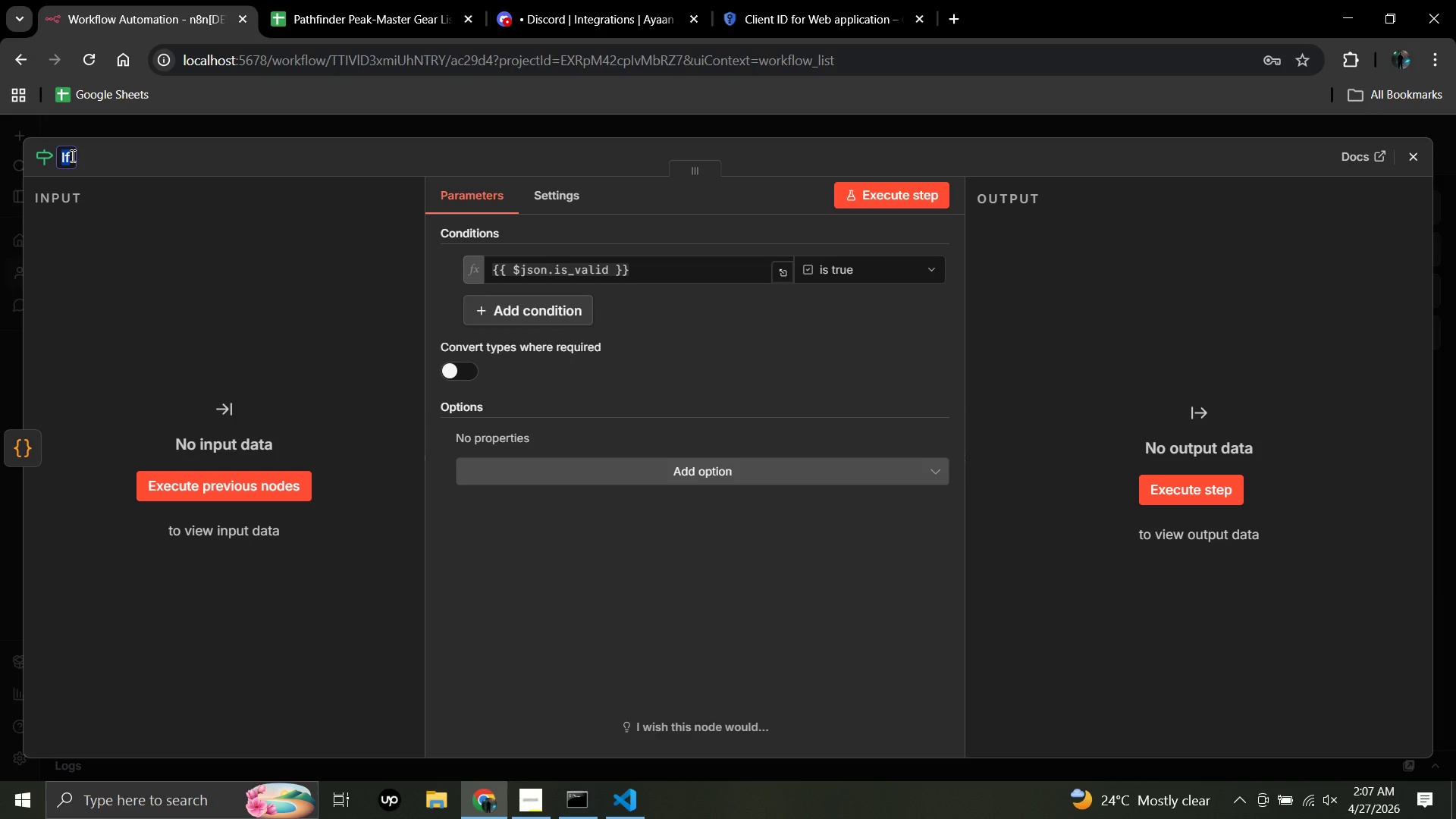 
key(Backspace)
 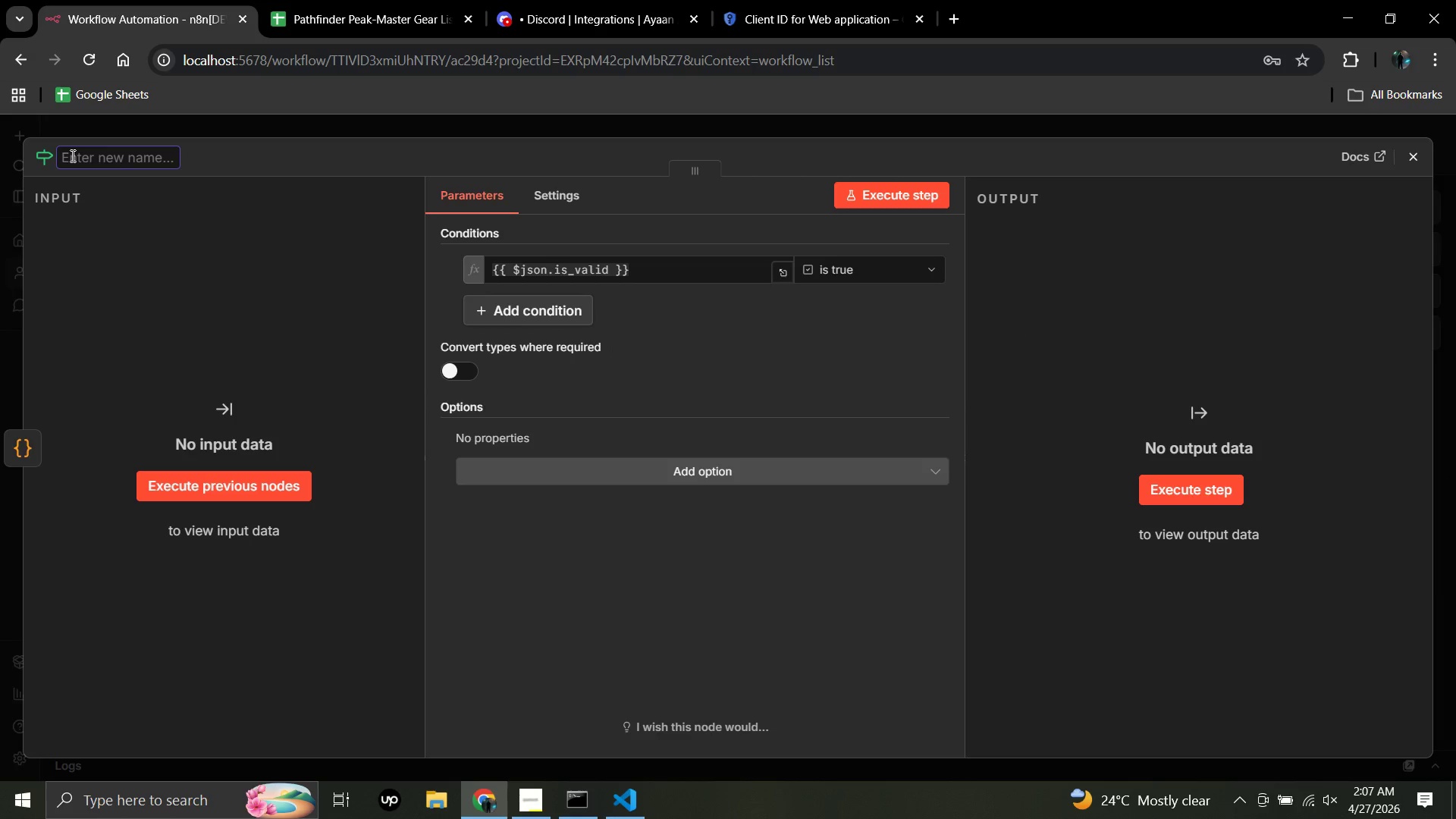 
wait(5.12)
 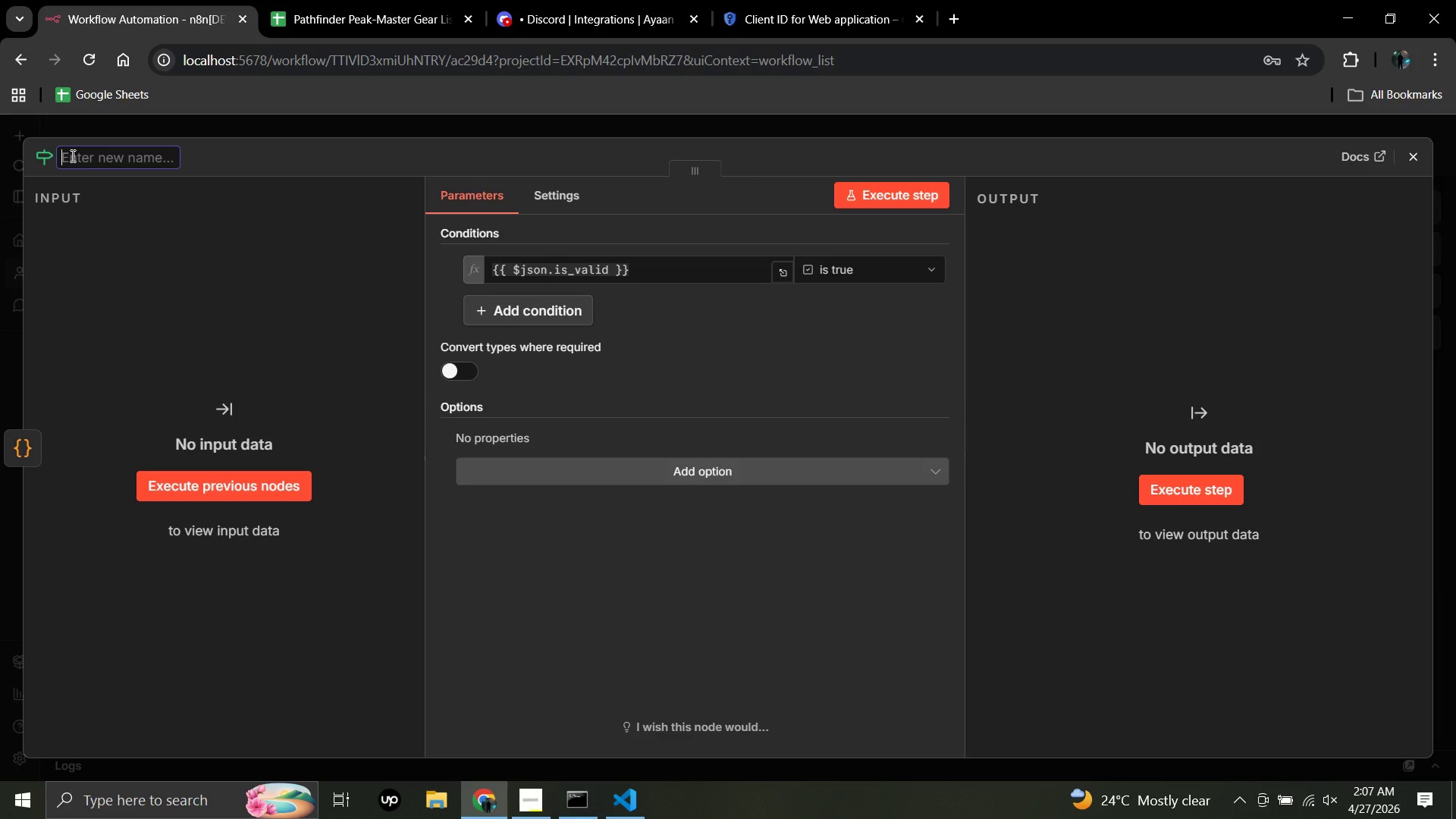 
type(IF-Valid Recommendation)
 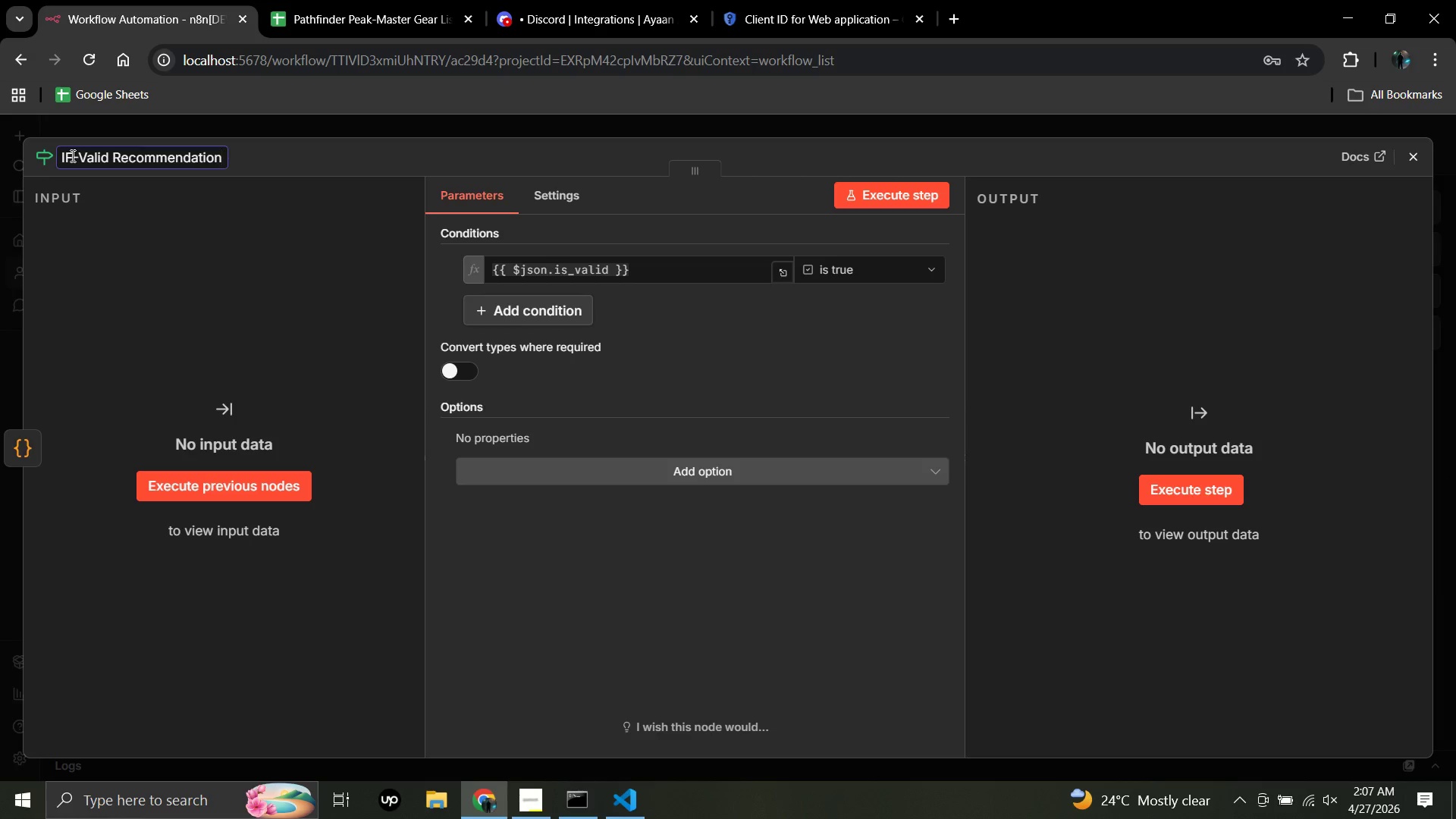 
key(Shift+Slash)
 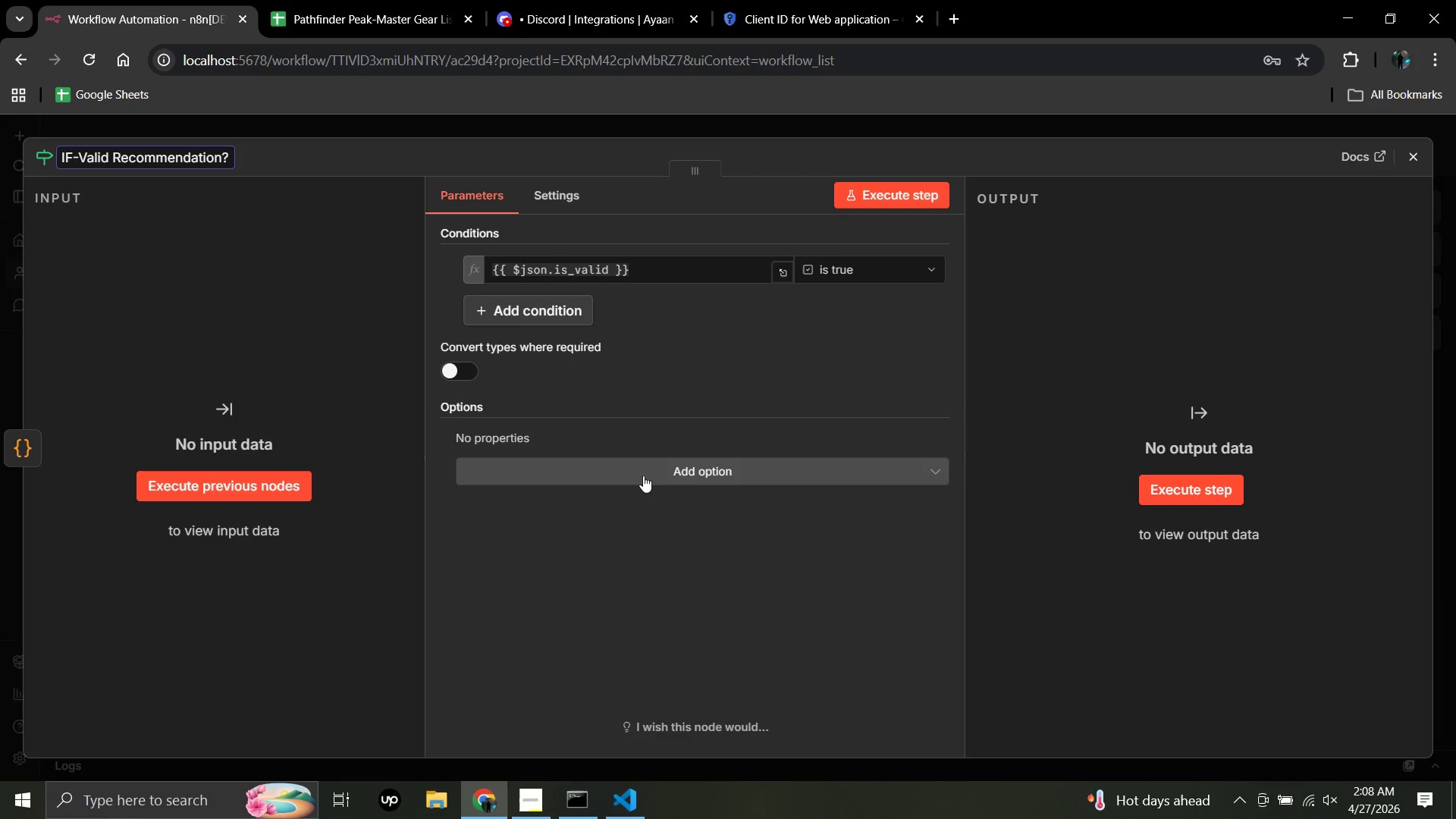 
wait(42.69)
 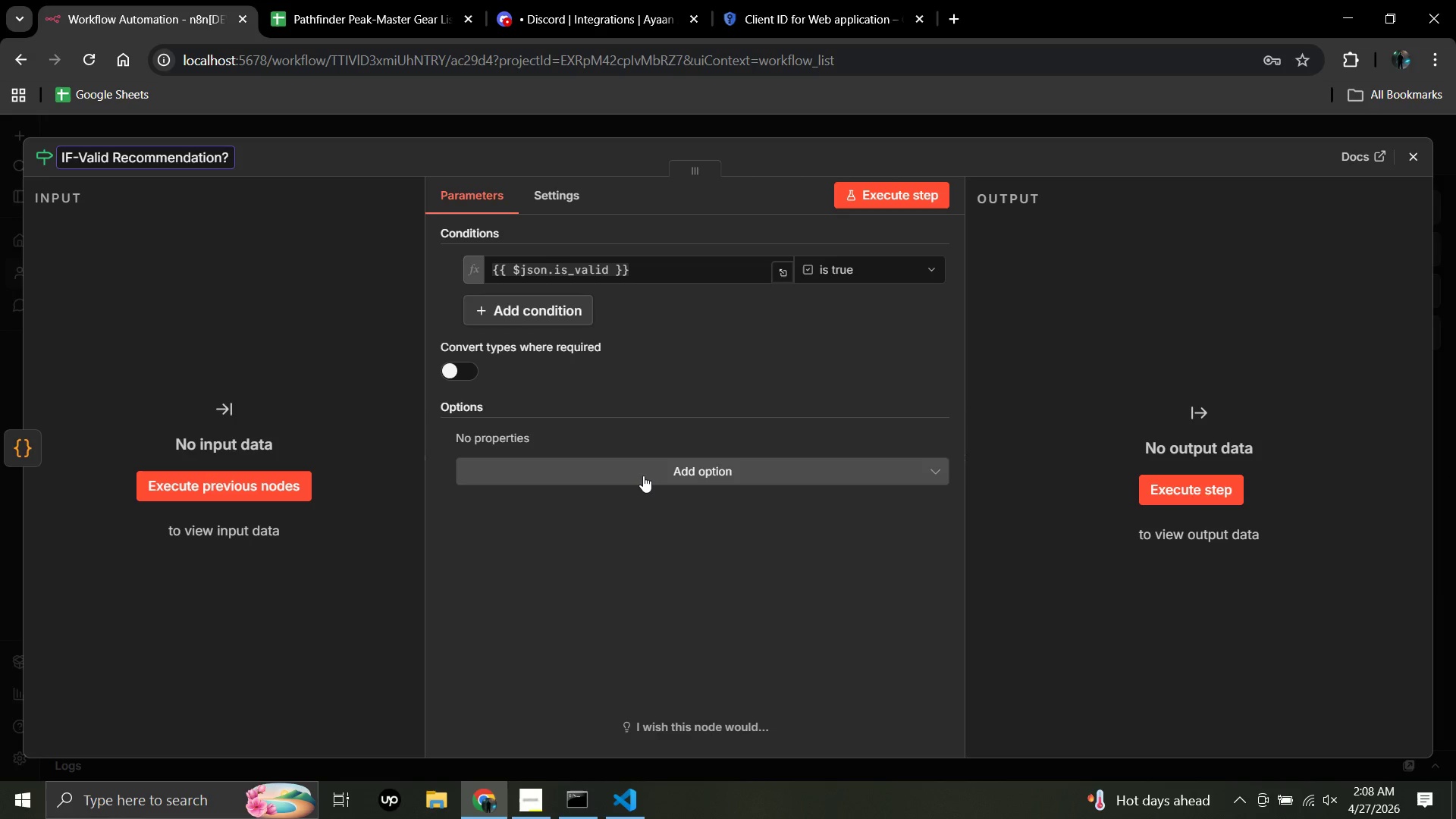 
left_click([1417, 151])
 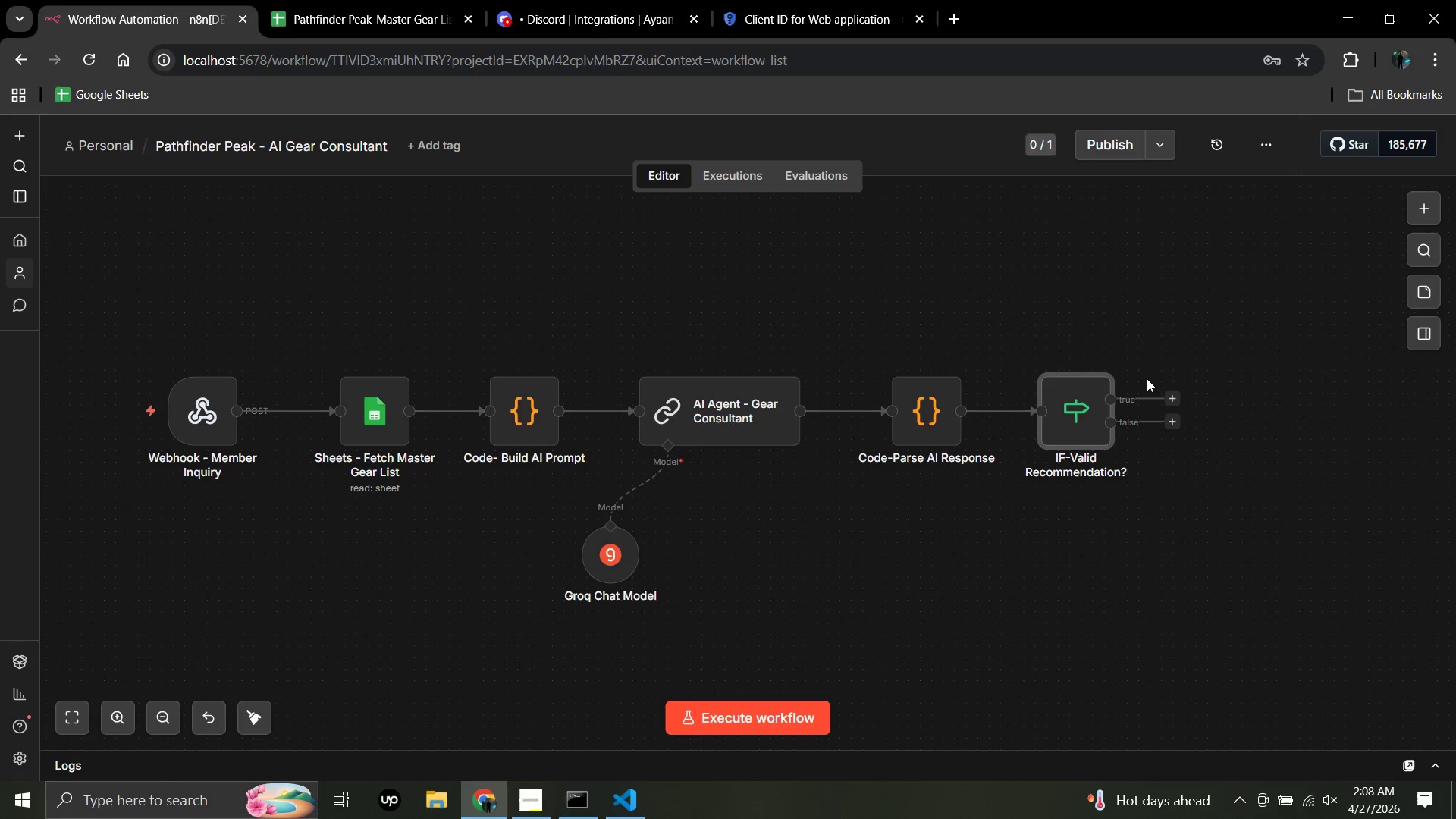 
wait(6.64)
 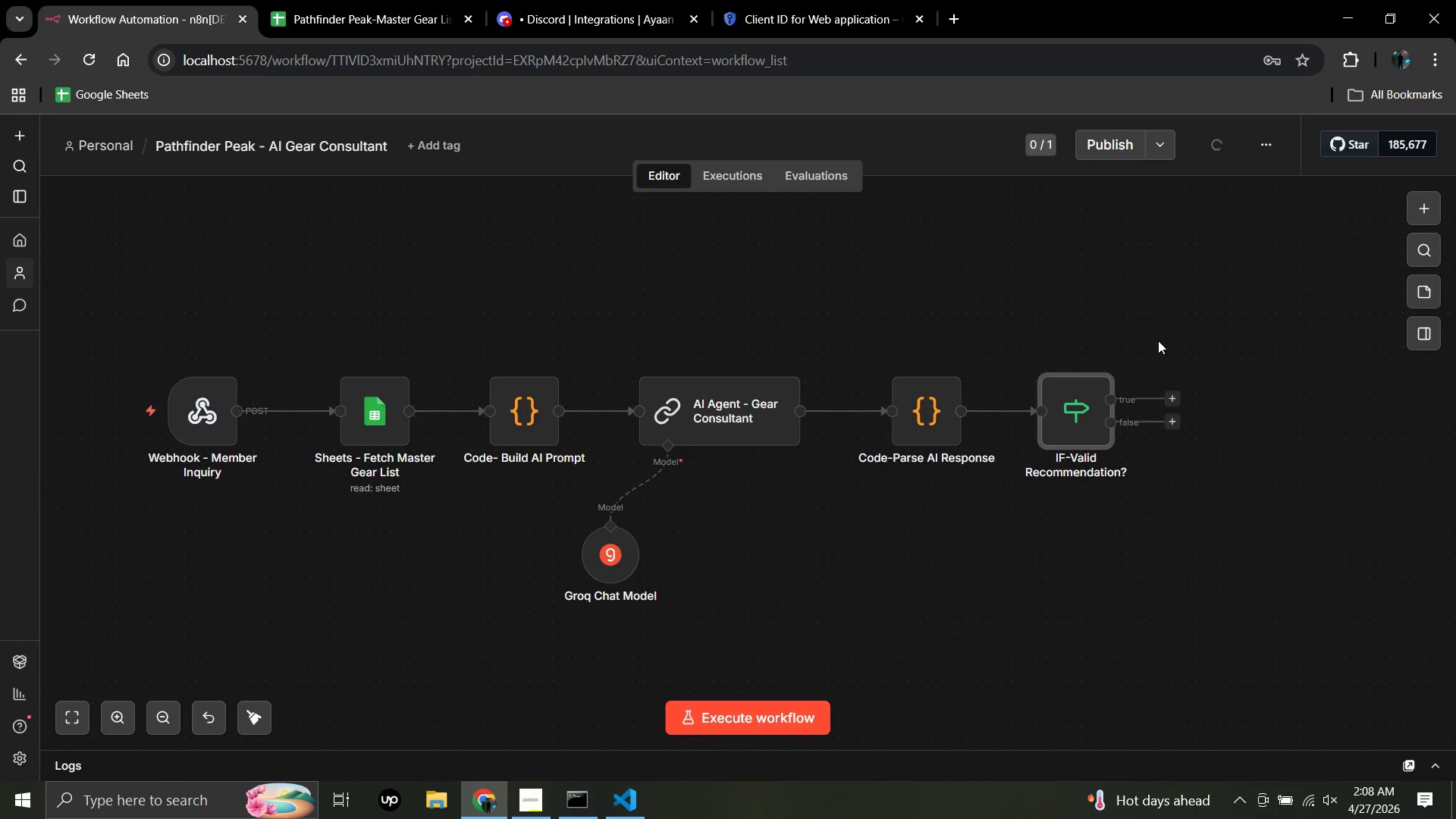 
left_click([1174, 397])
 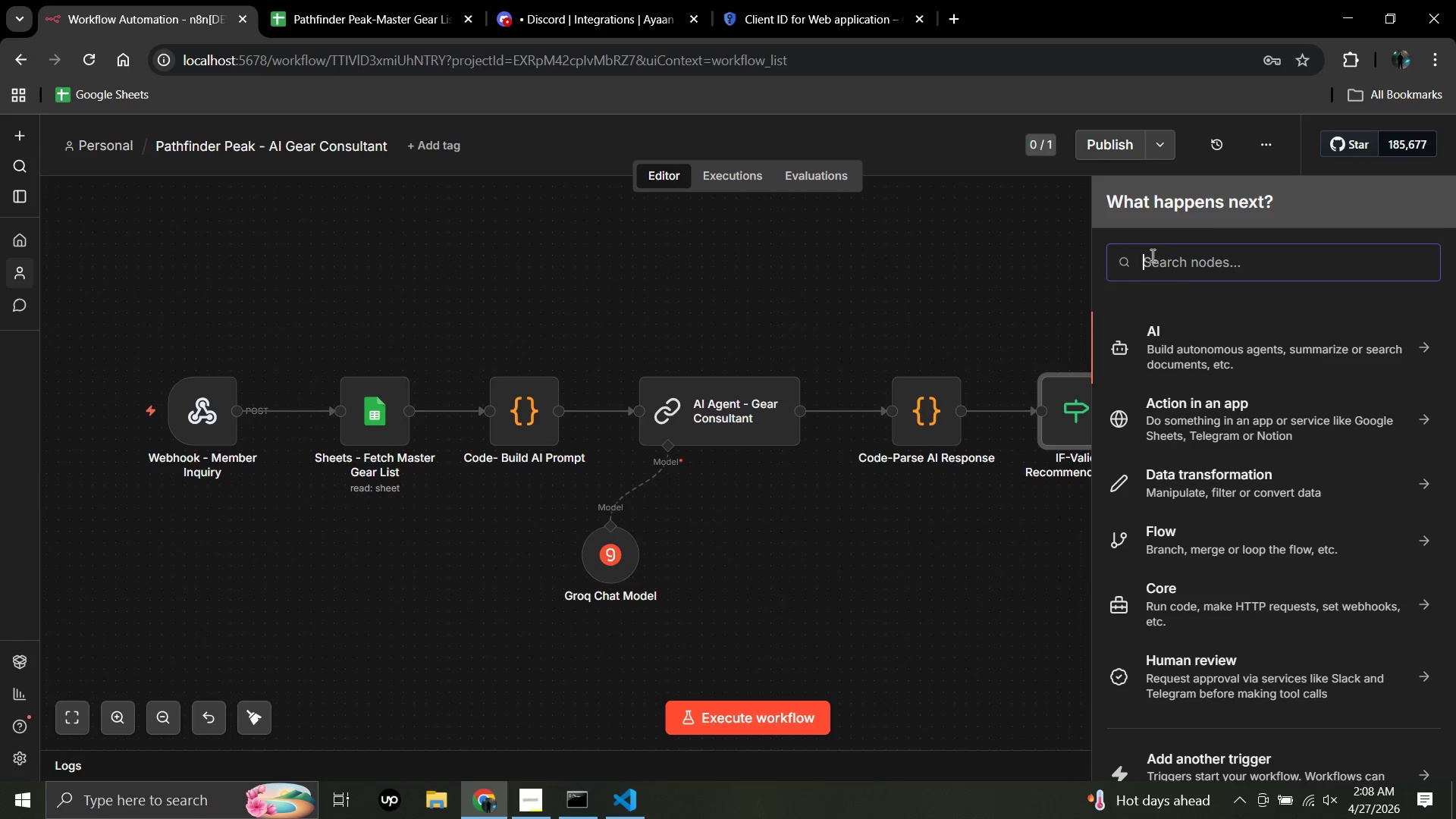 
left_click([1151, 255])
 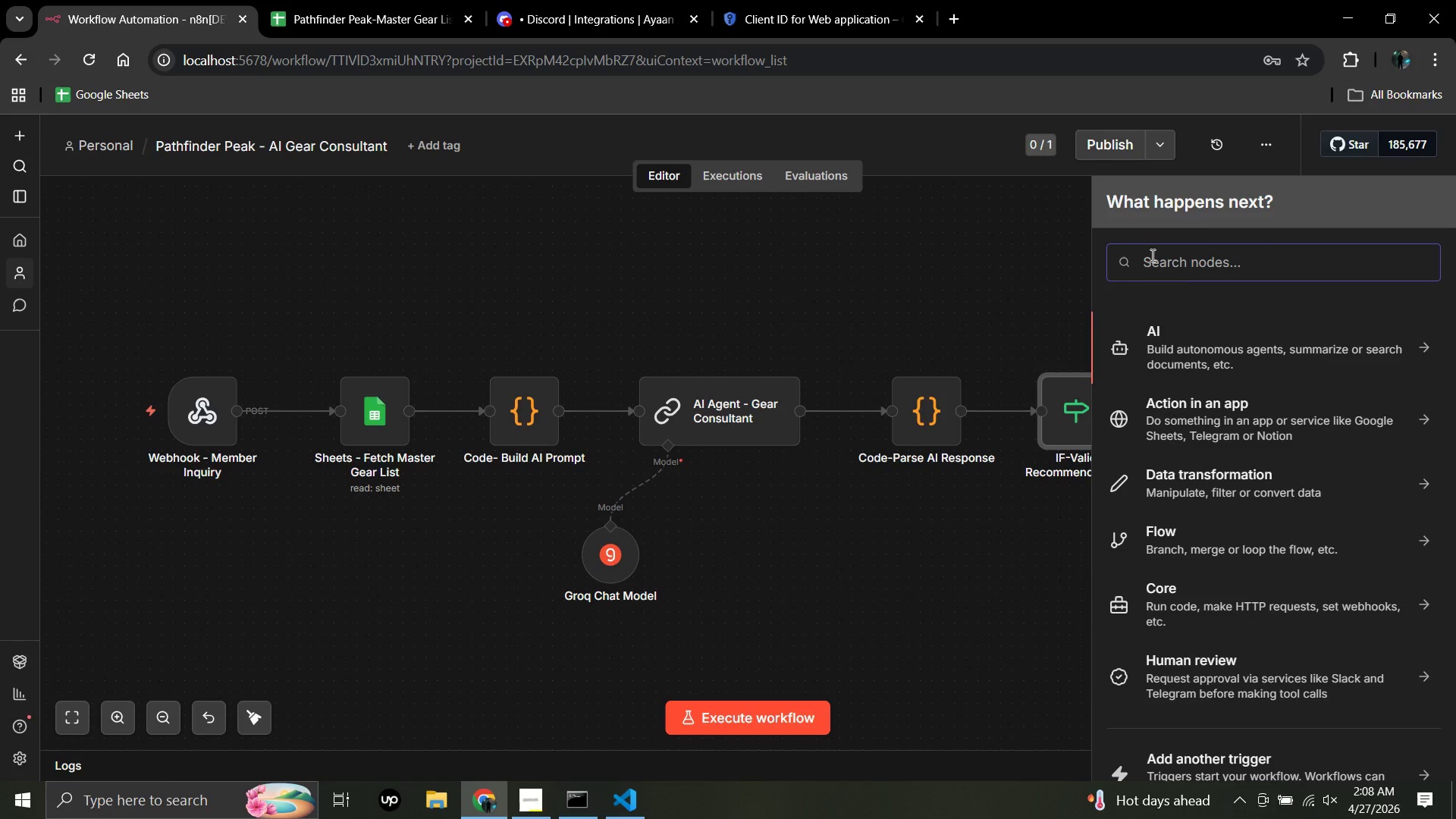 
type(gma)
 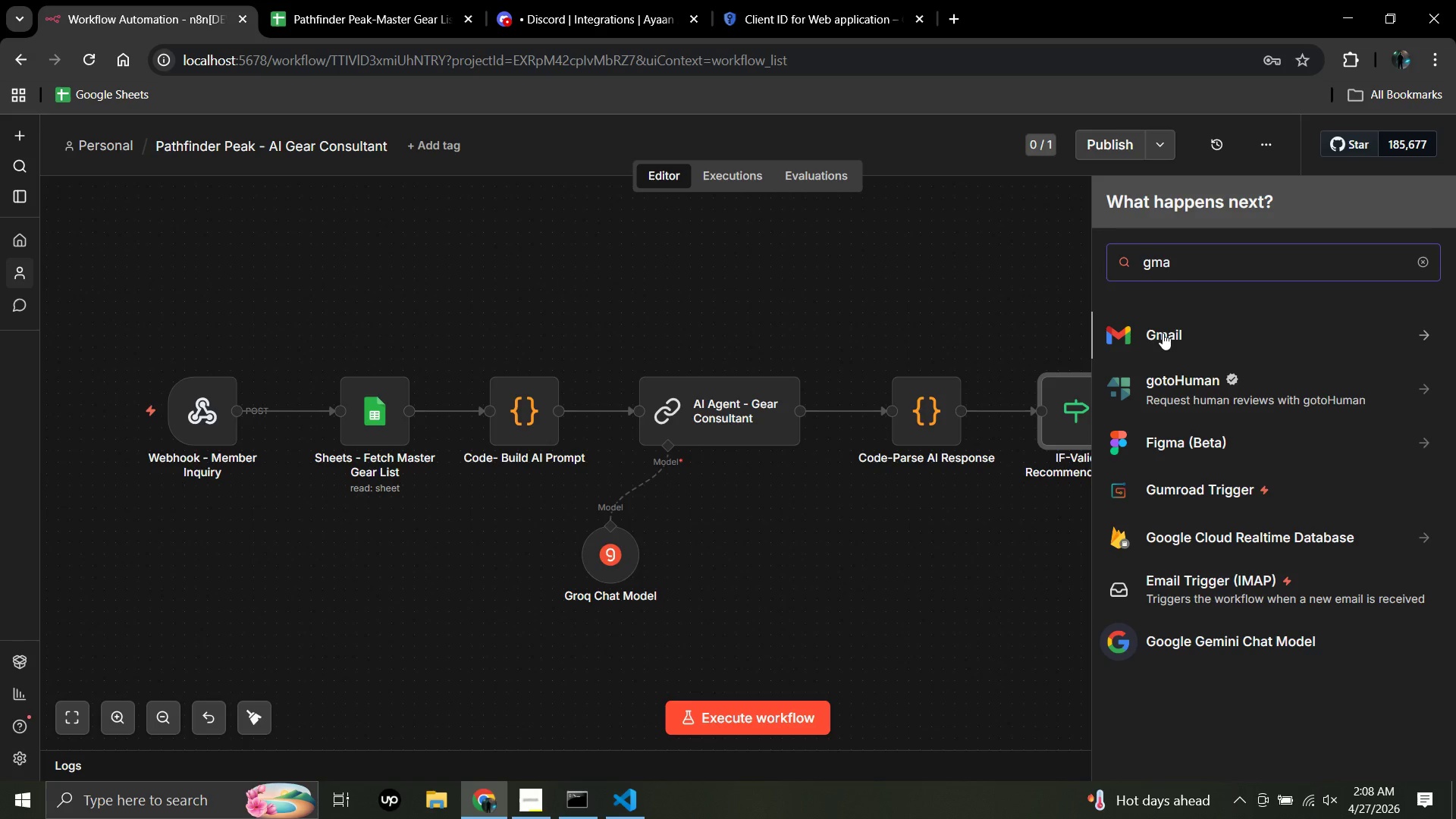 
left_click([1163, 333])
 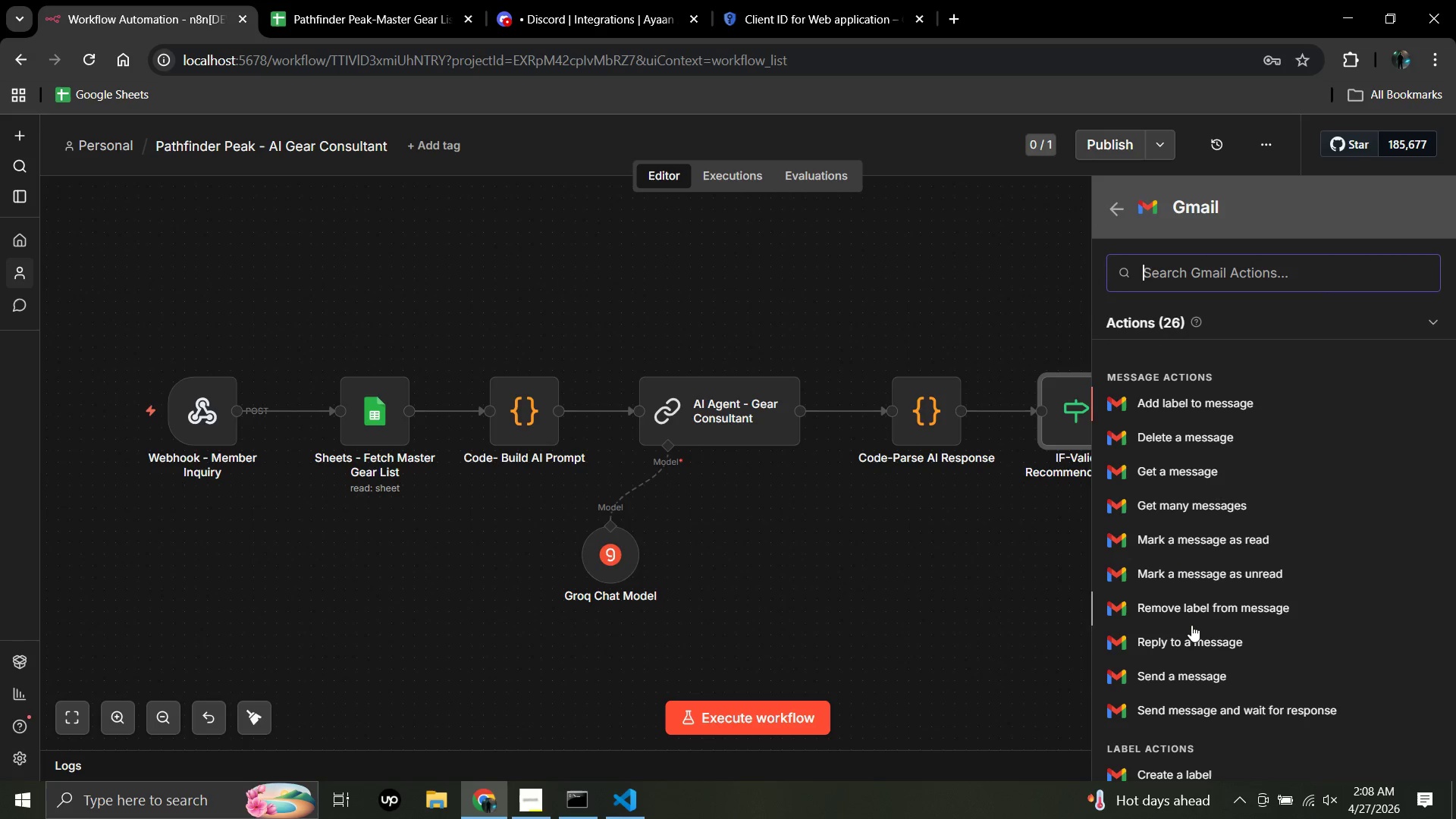 
left_click([1189, 674])
 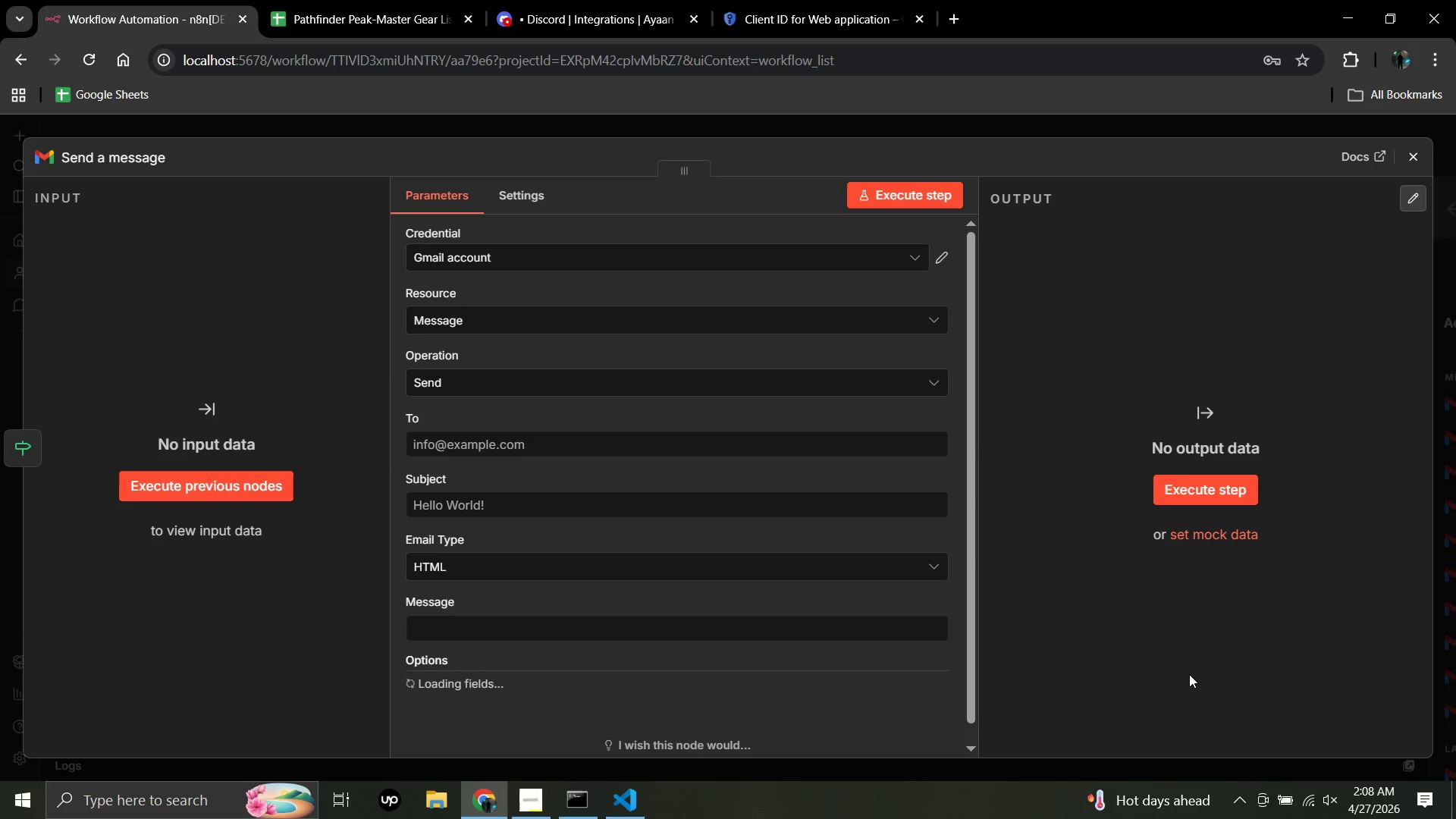 
mouse_move([943, 601])
 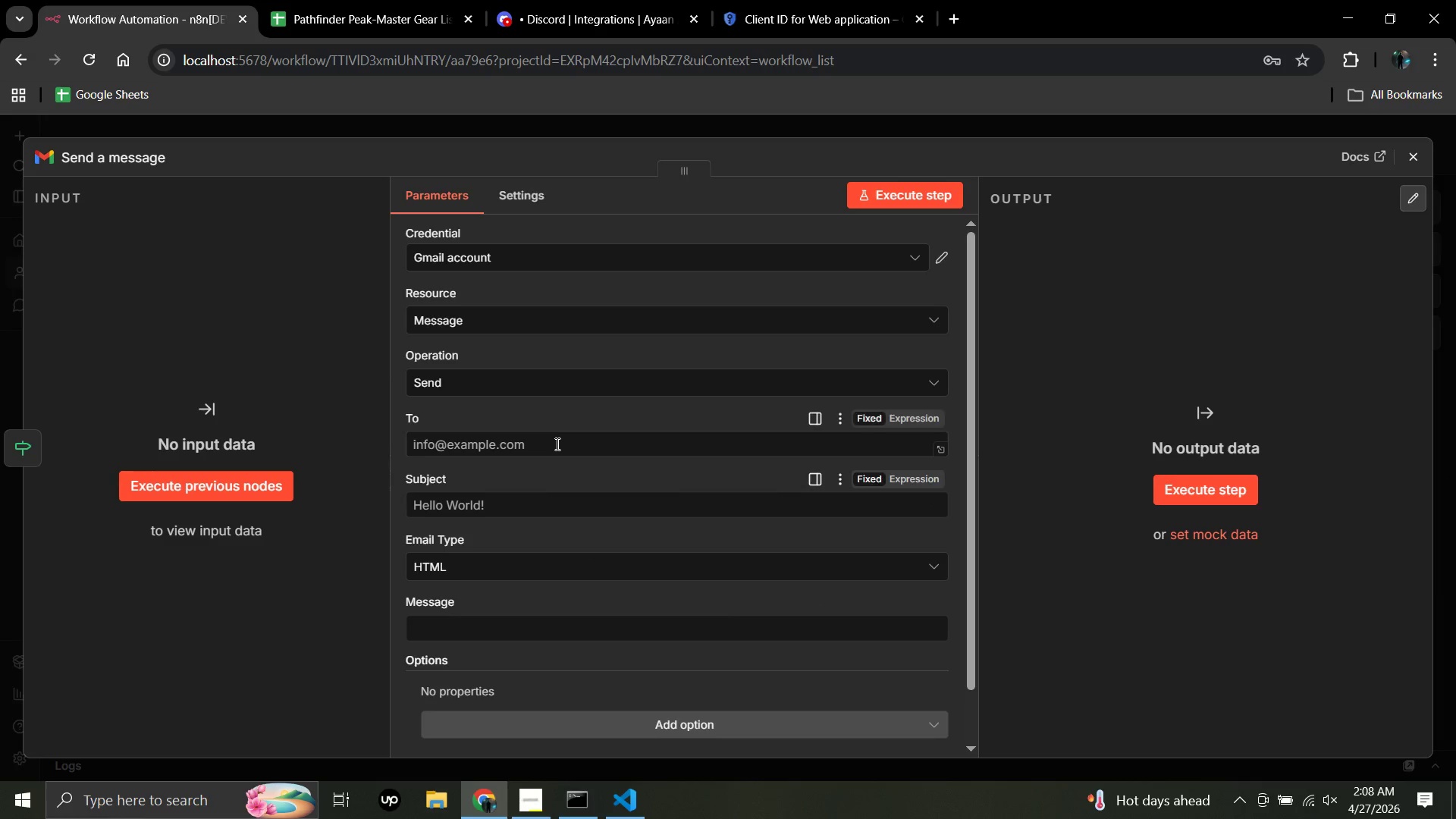 
left_click([555, 444])
 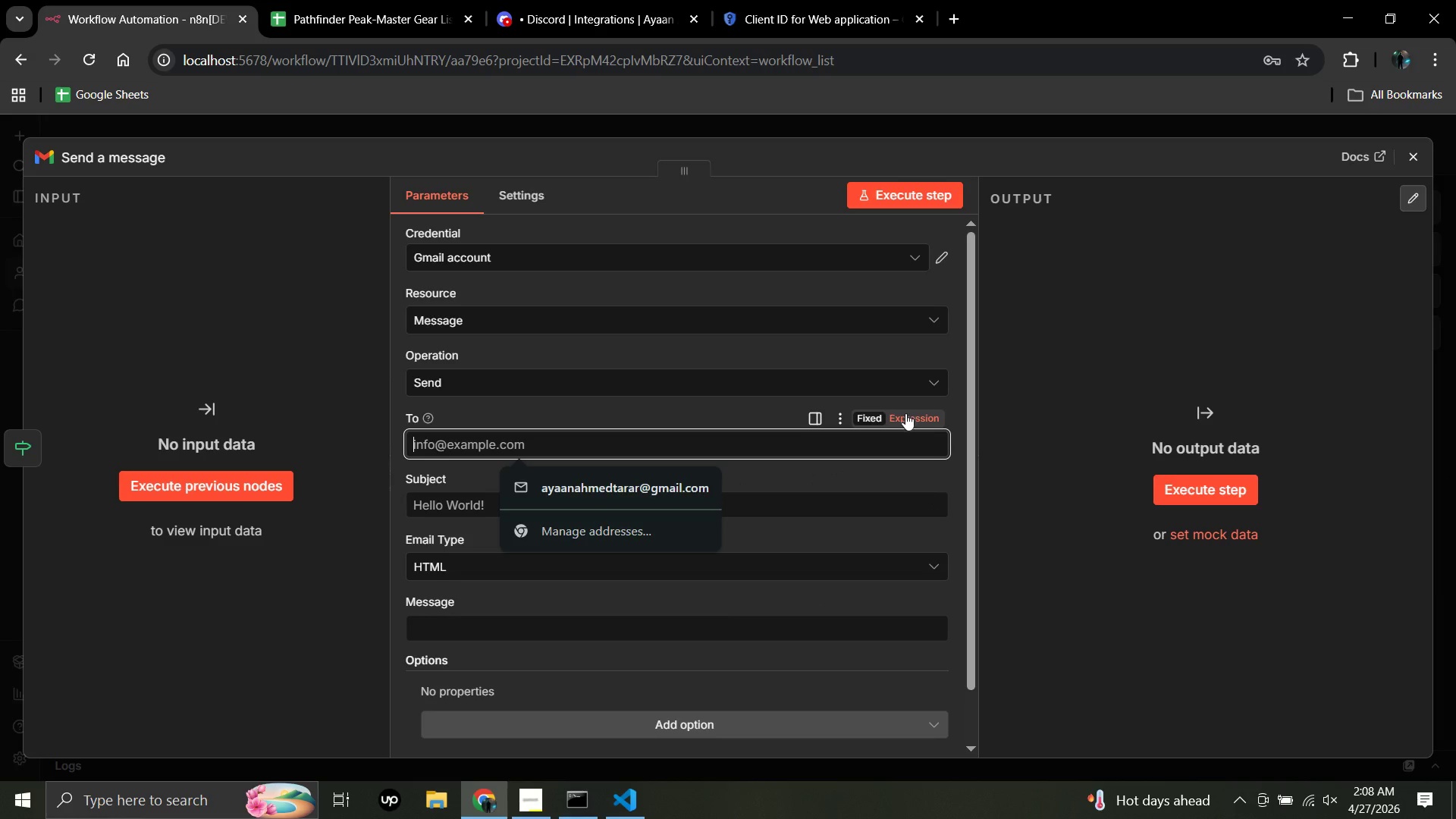 
left_click([905, 414])
 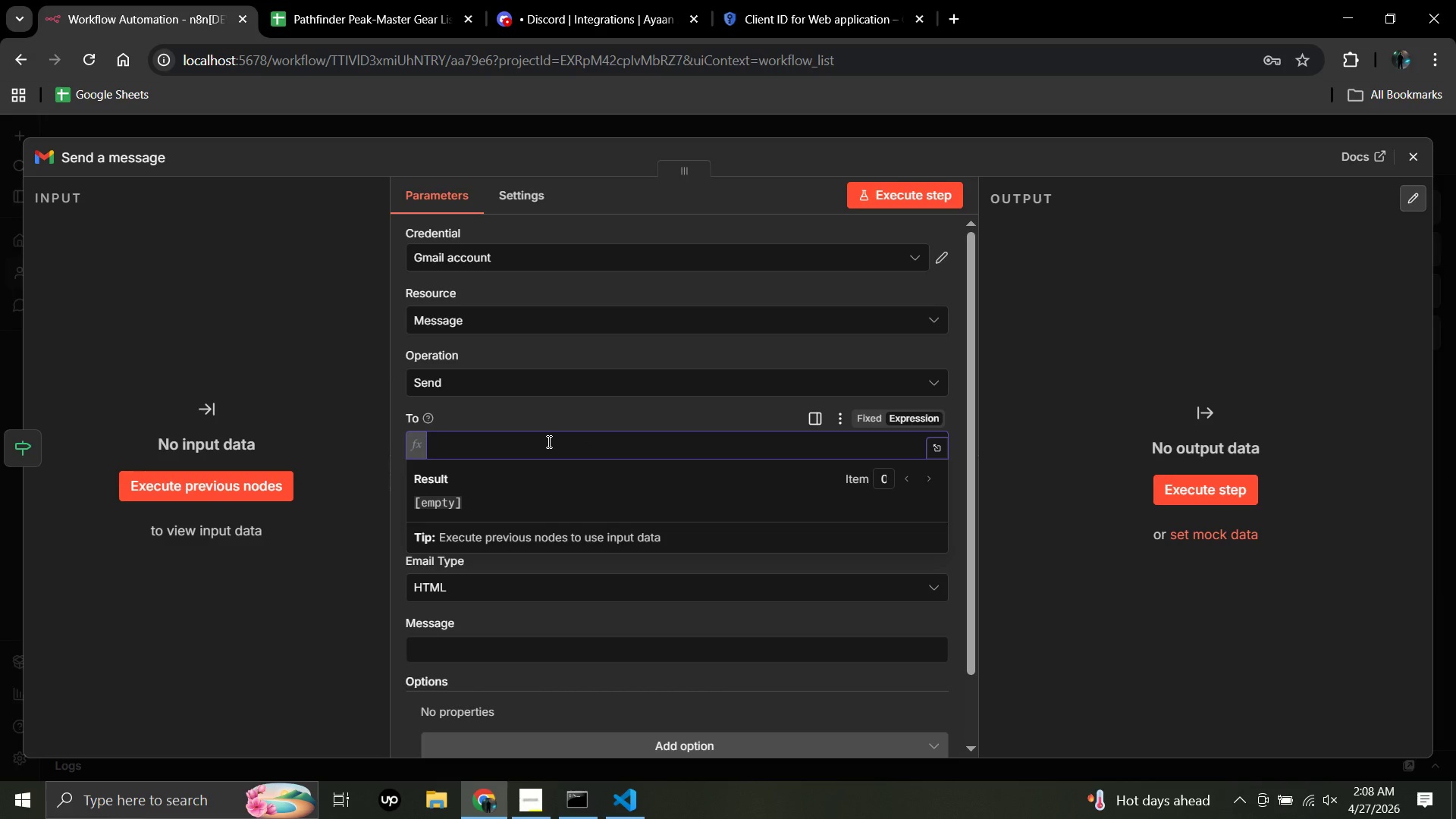 
type({{$json.email)
 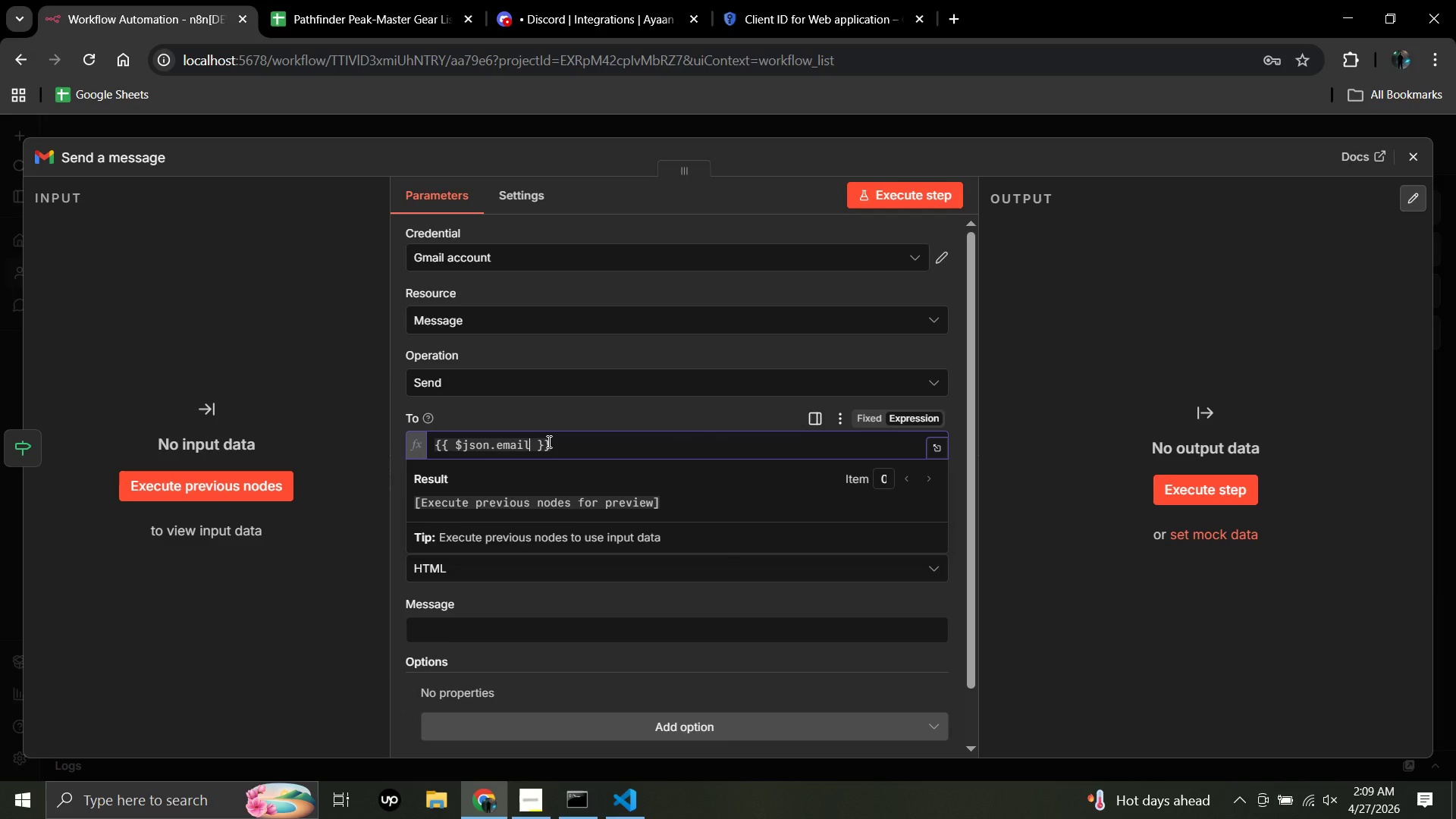 
key(Enter)
 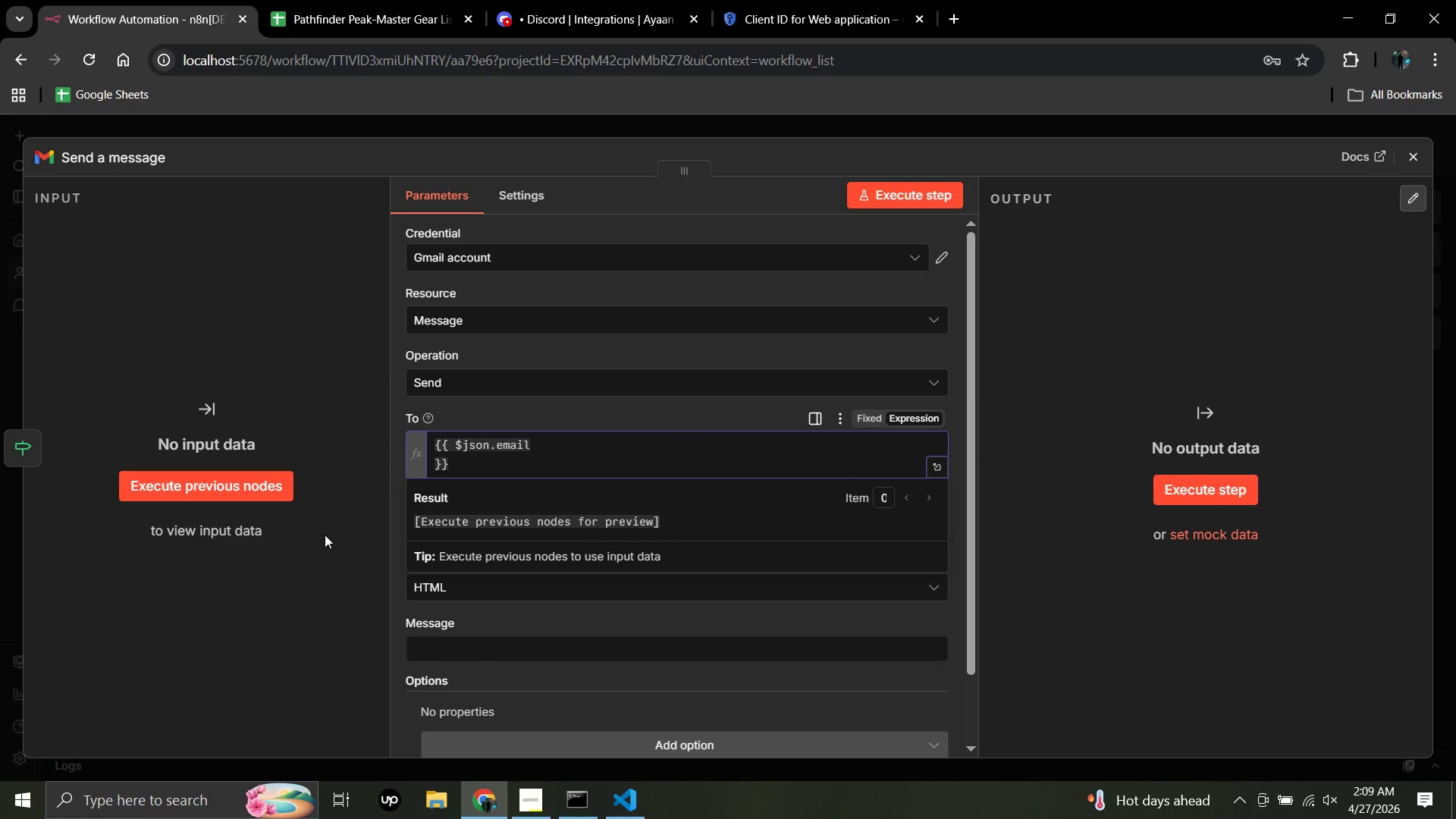 
key(Backspace)
 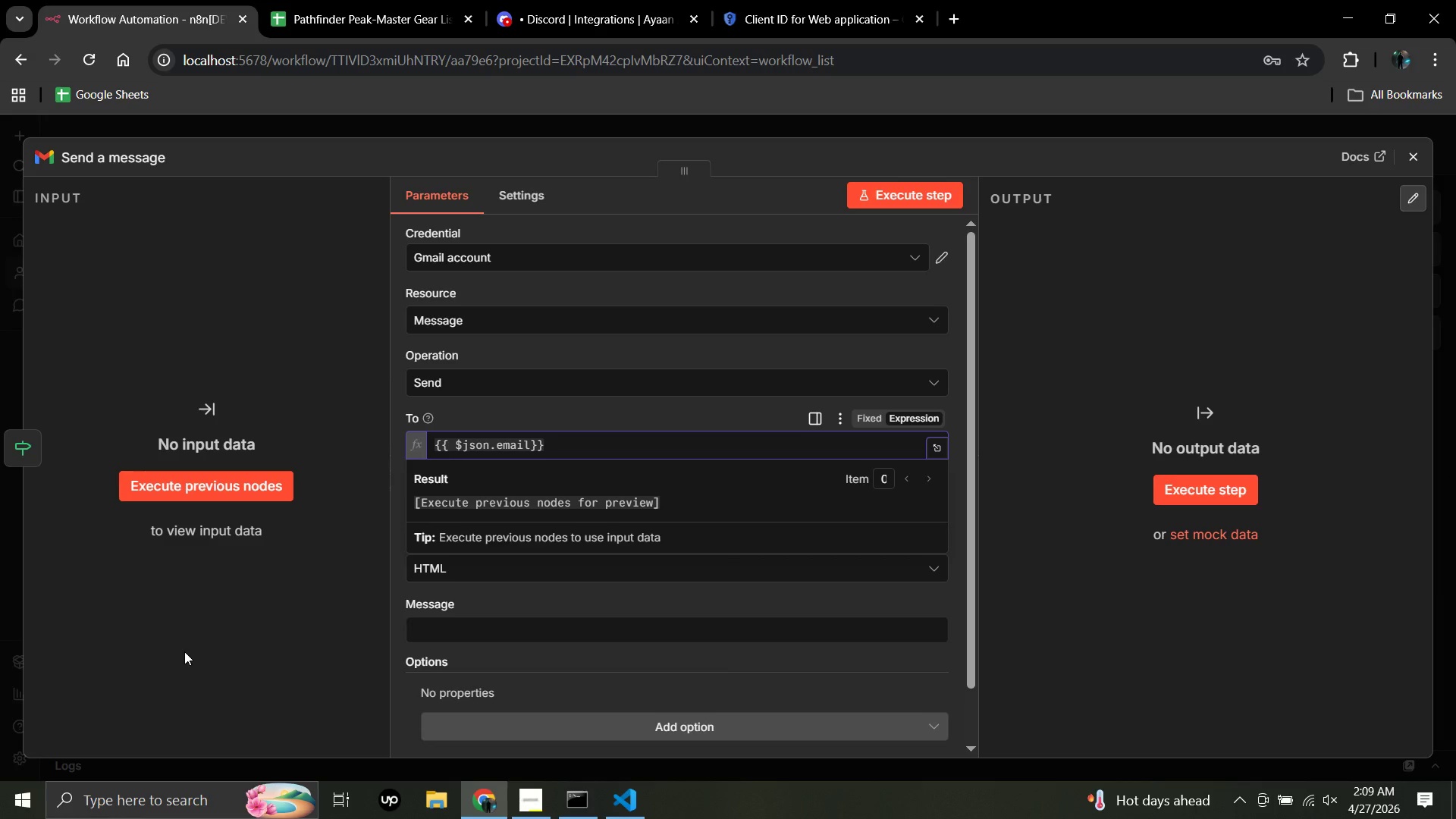 
left_click([184, 651])
 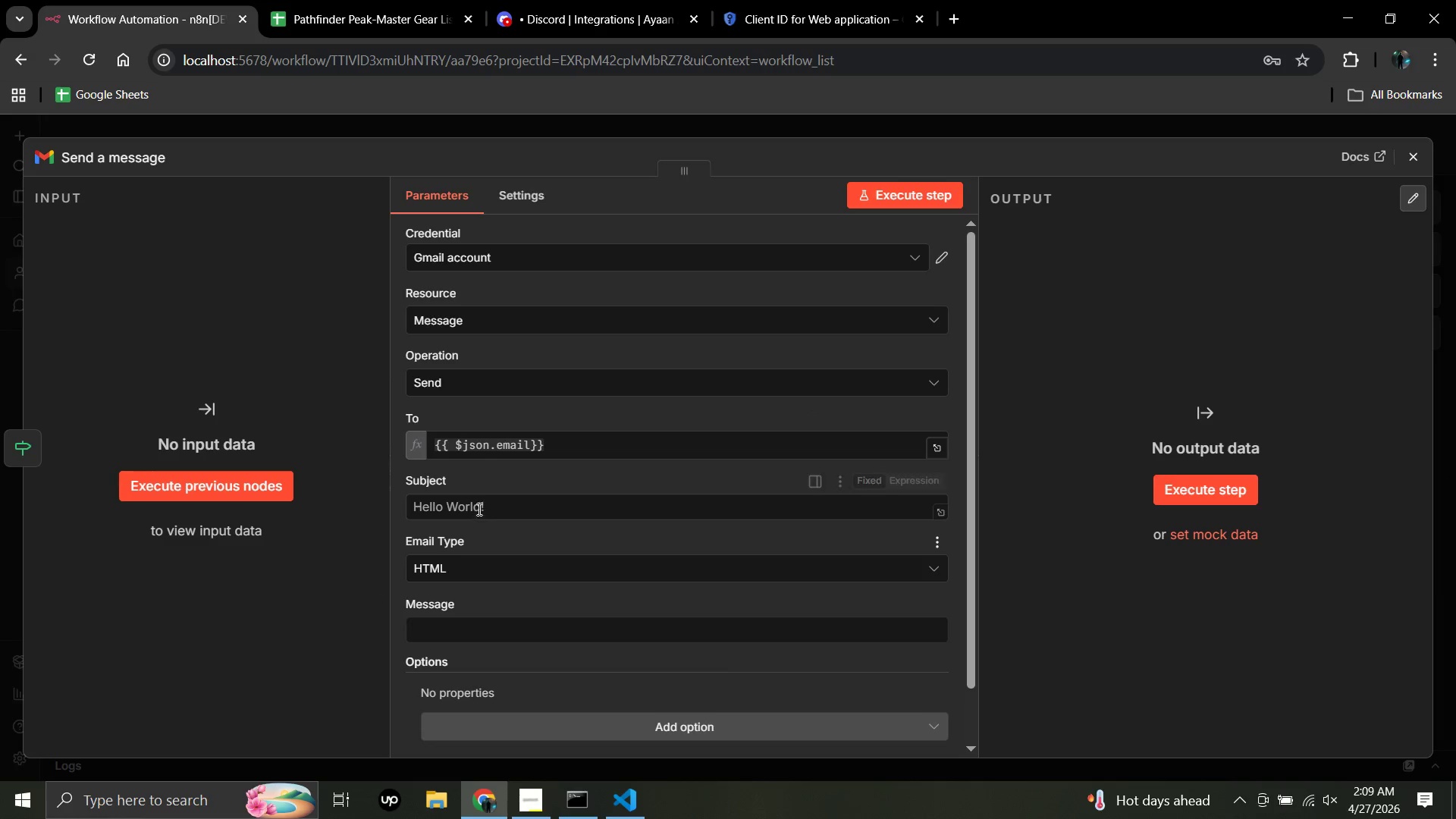 
left_click([480, 507])
 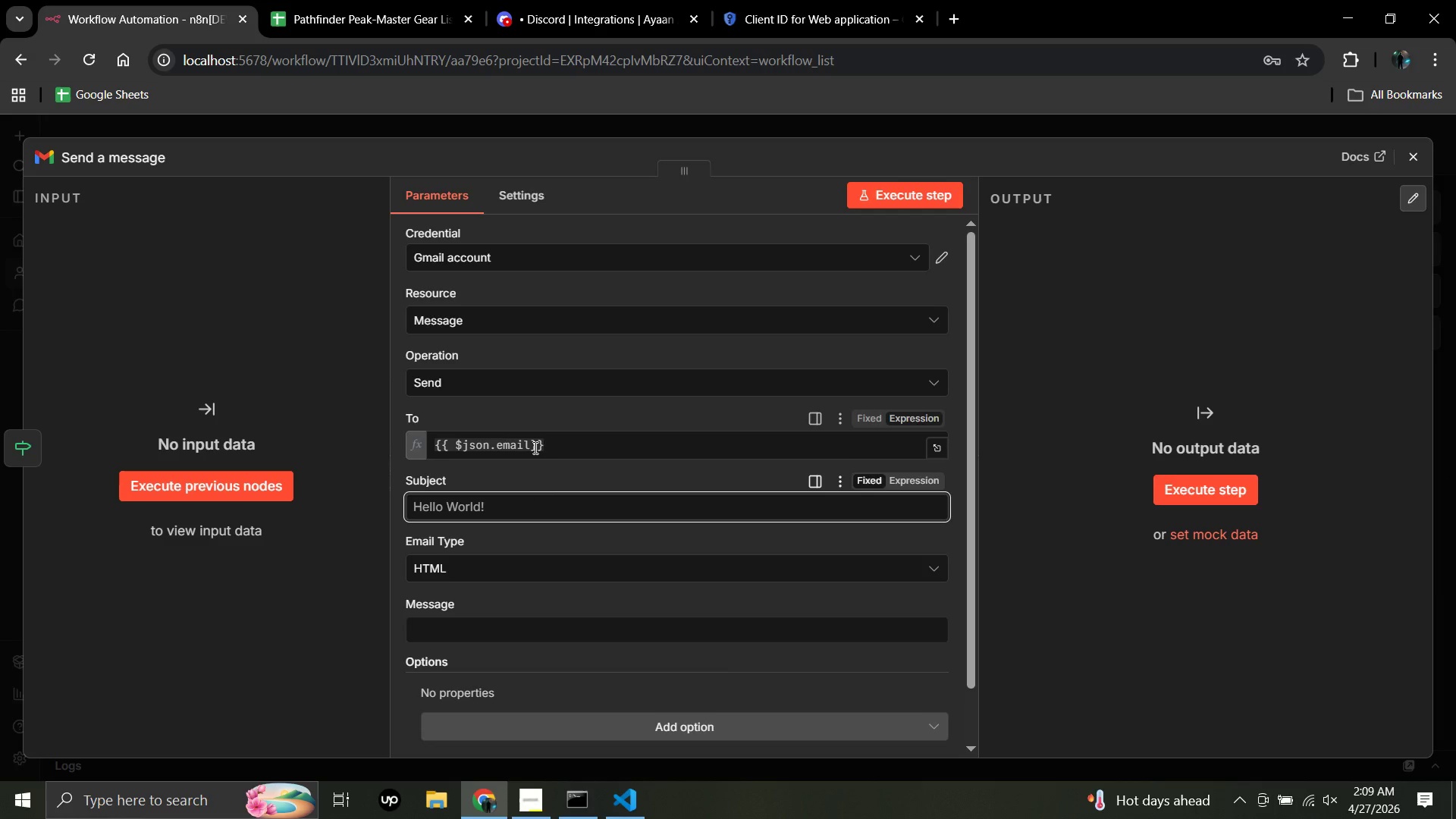 
wait(10.03)
 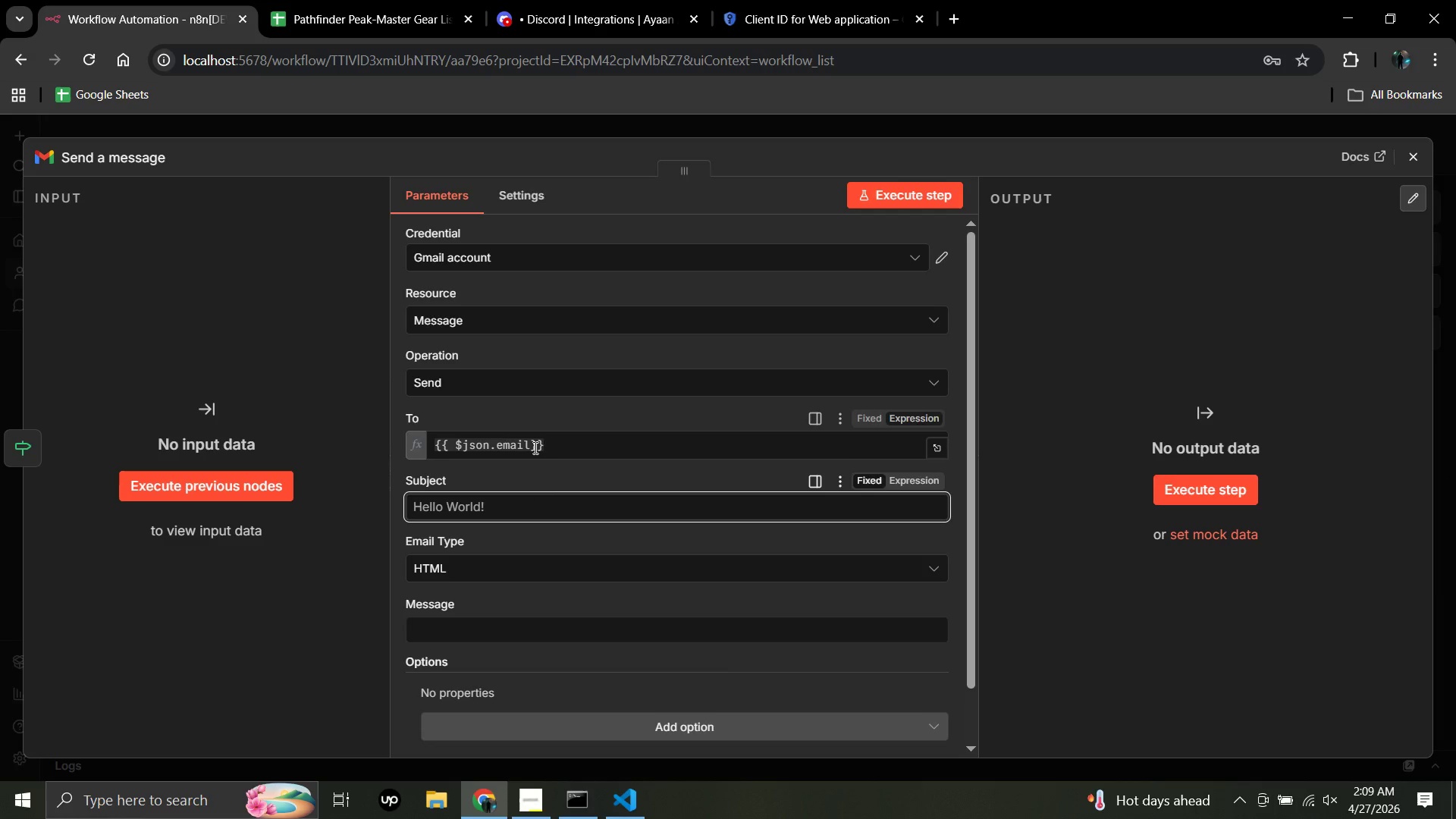 
left_click([924, 477])
 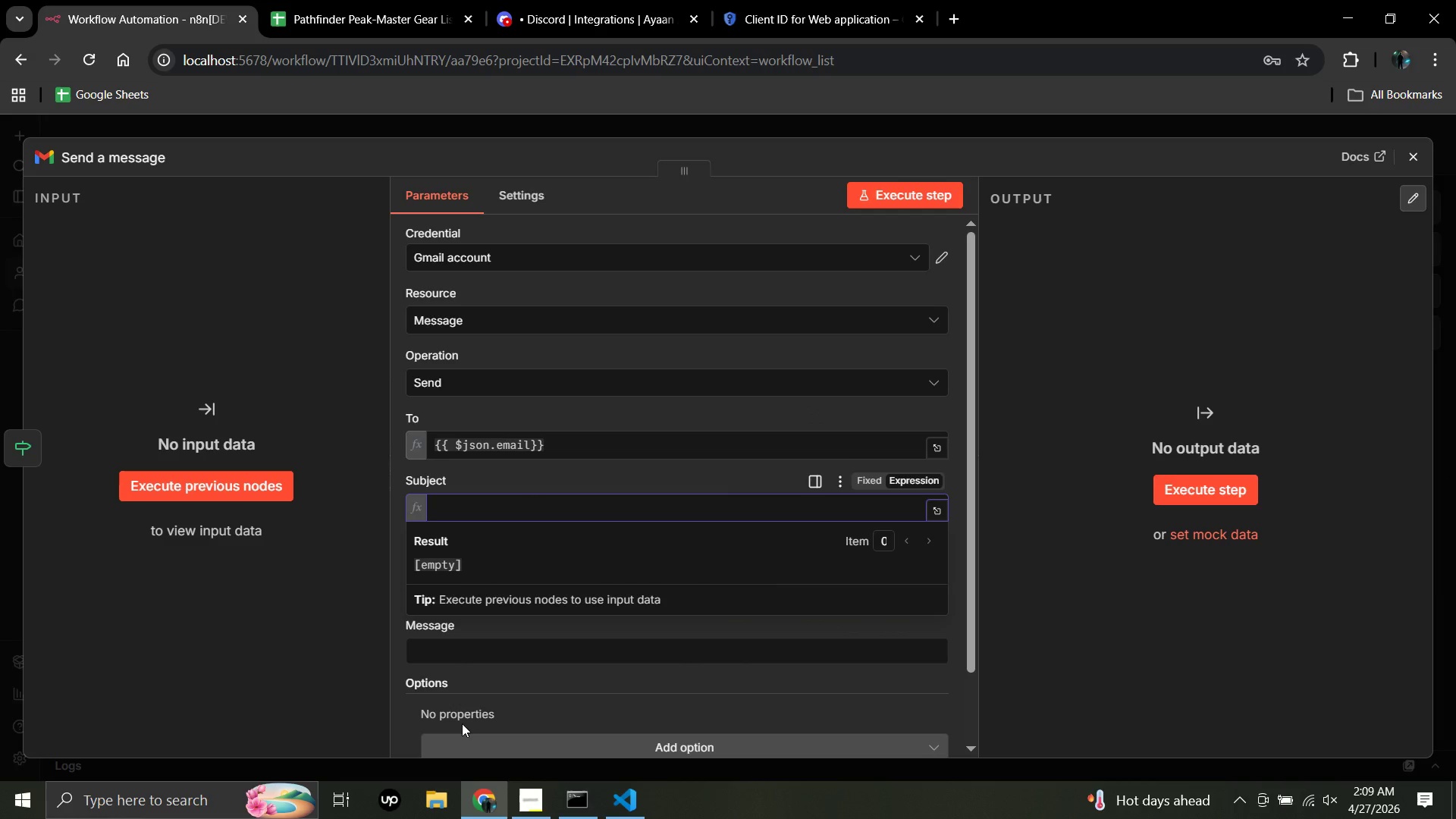 
type(Your Pathfinder Peak Loadout Recommendation)
 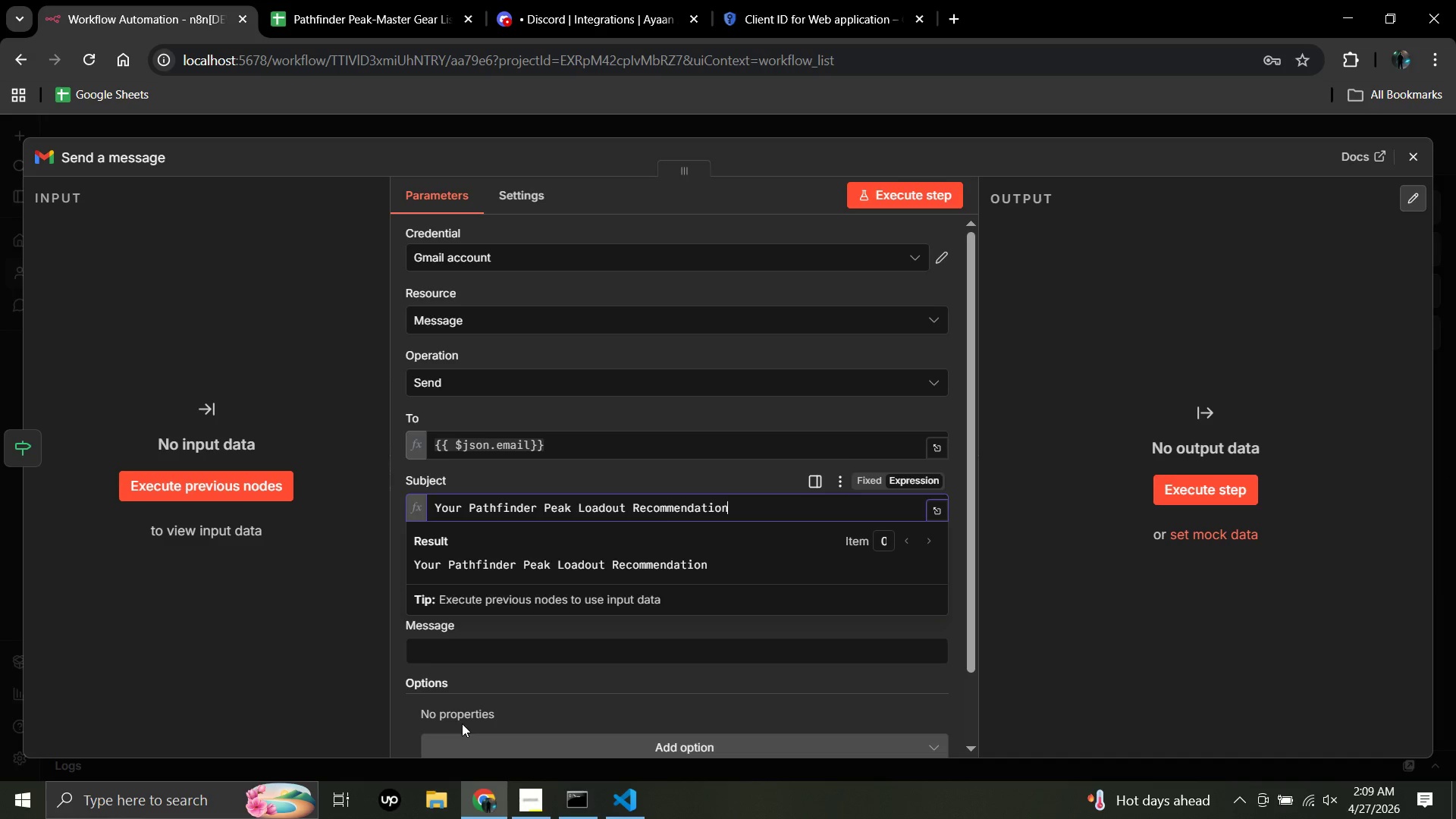 
type( - {{$json.event_name)
 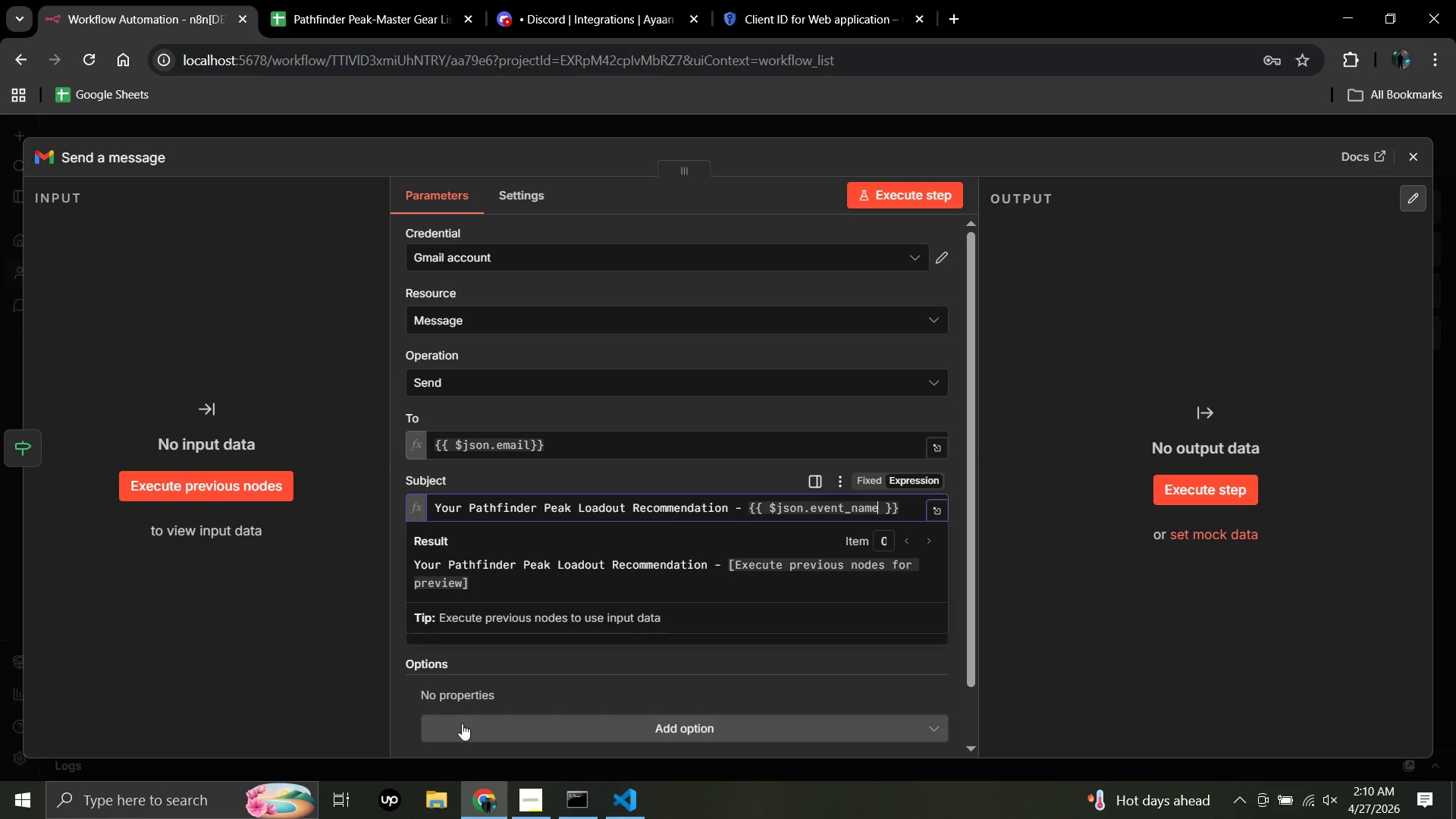 
left_click([245, 720])
 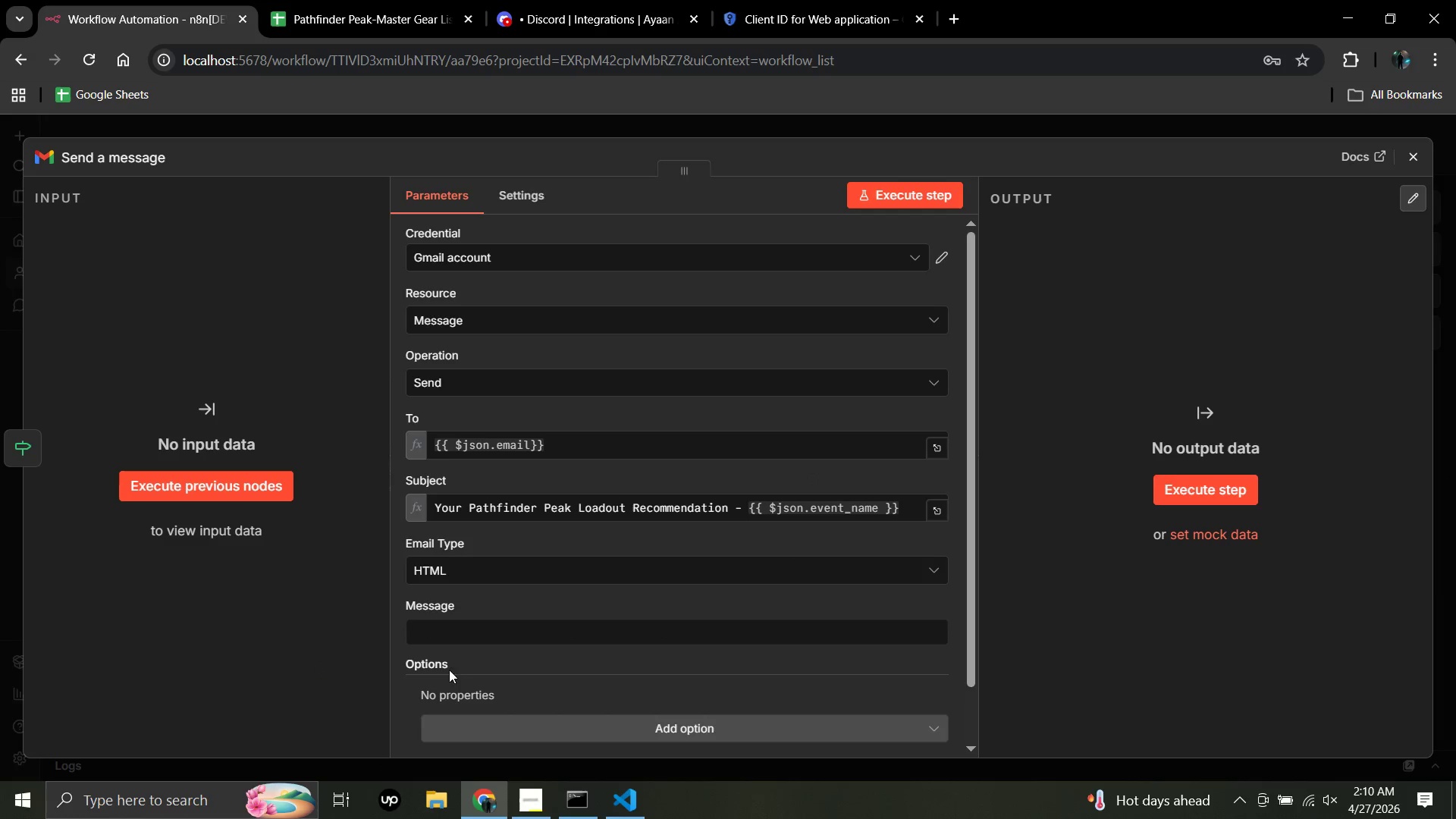 
mouse_move([548, 626])
 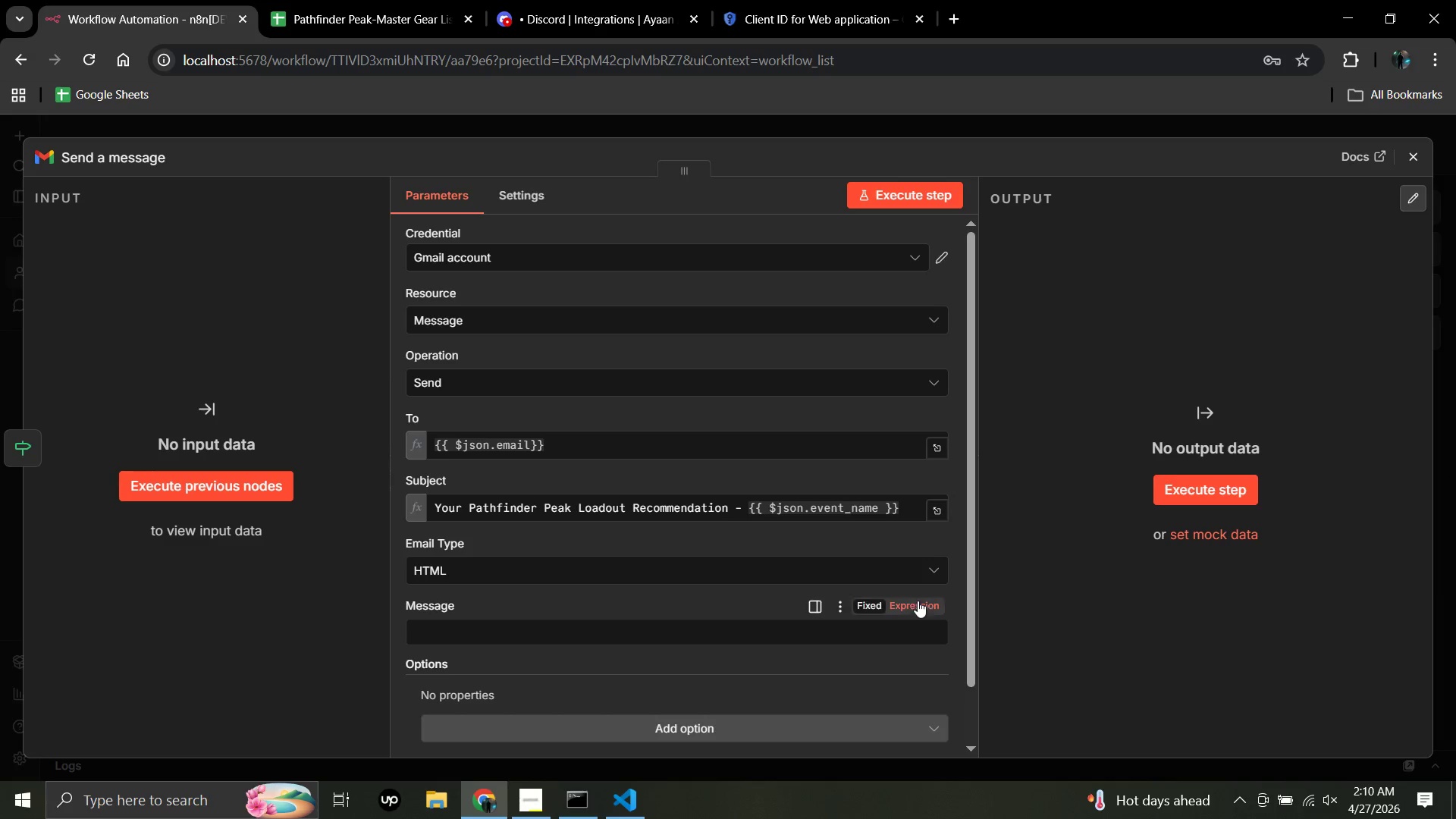 
left_click([916, 604])
 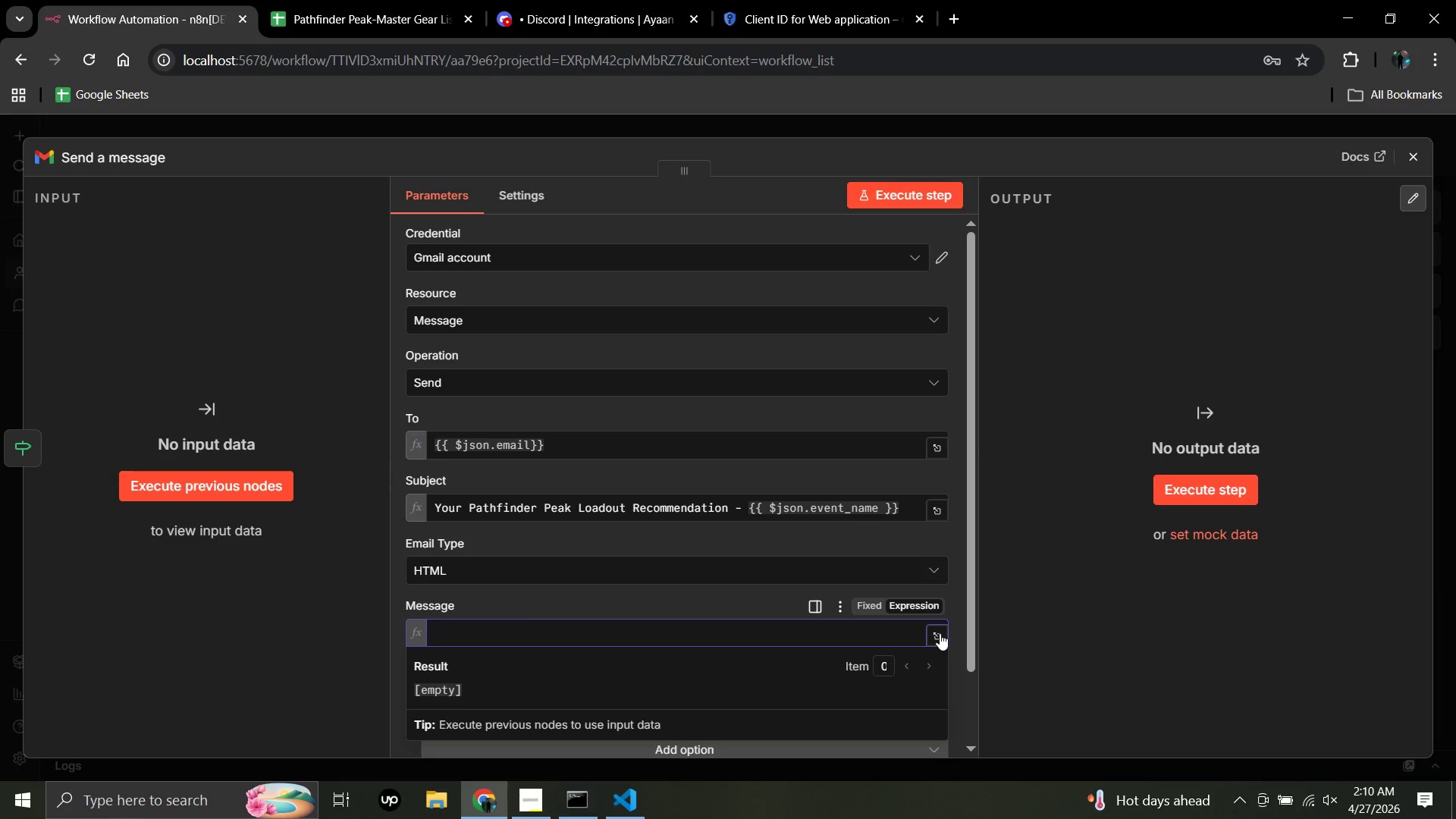 
left_click([940, 633])
 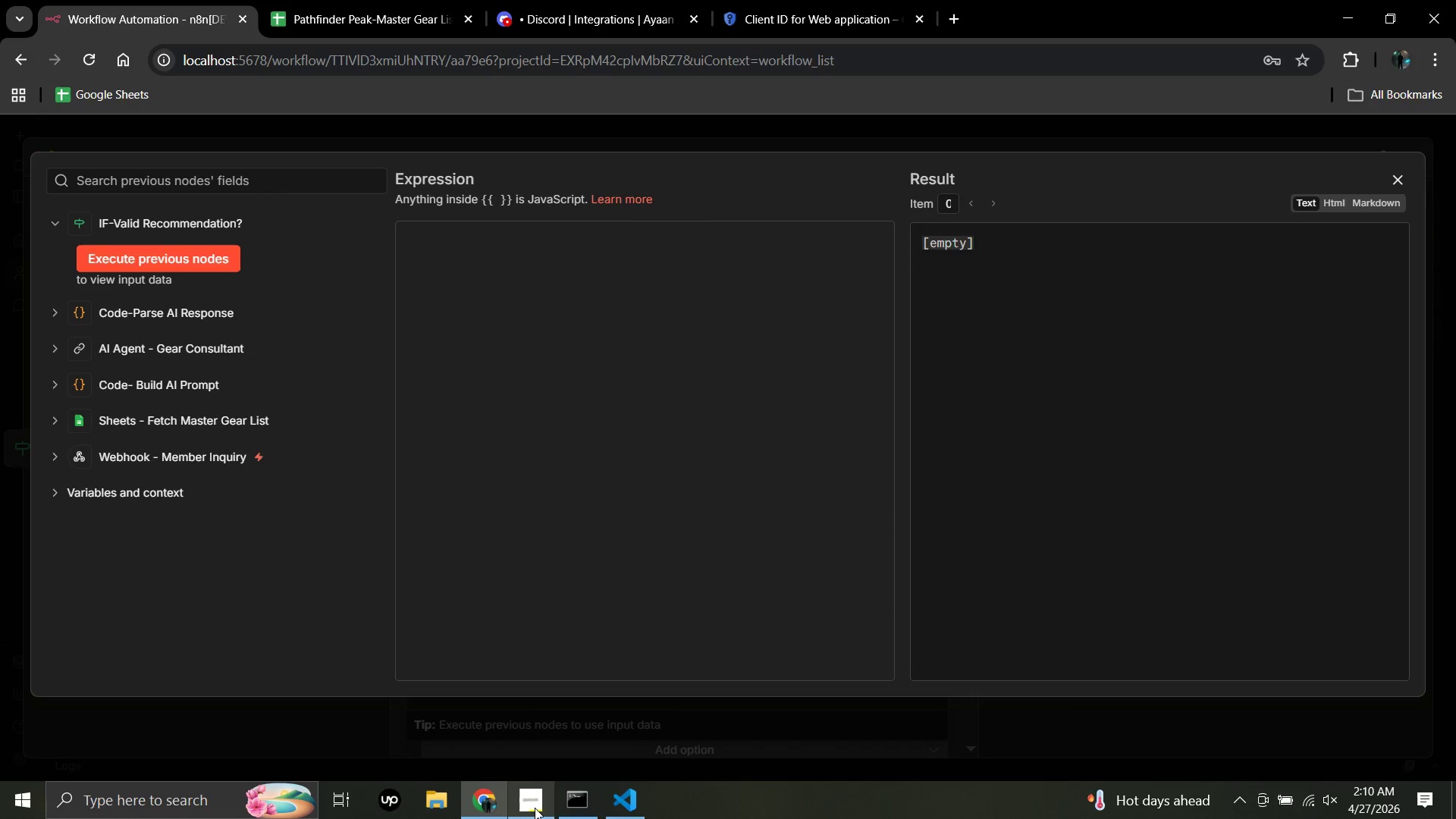 
left_click([529, 808])